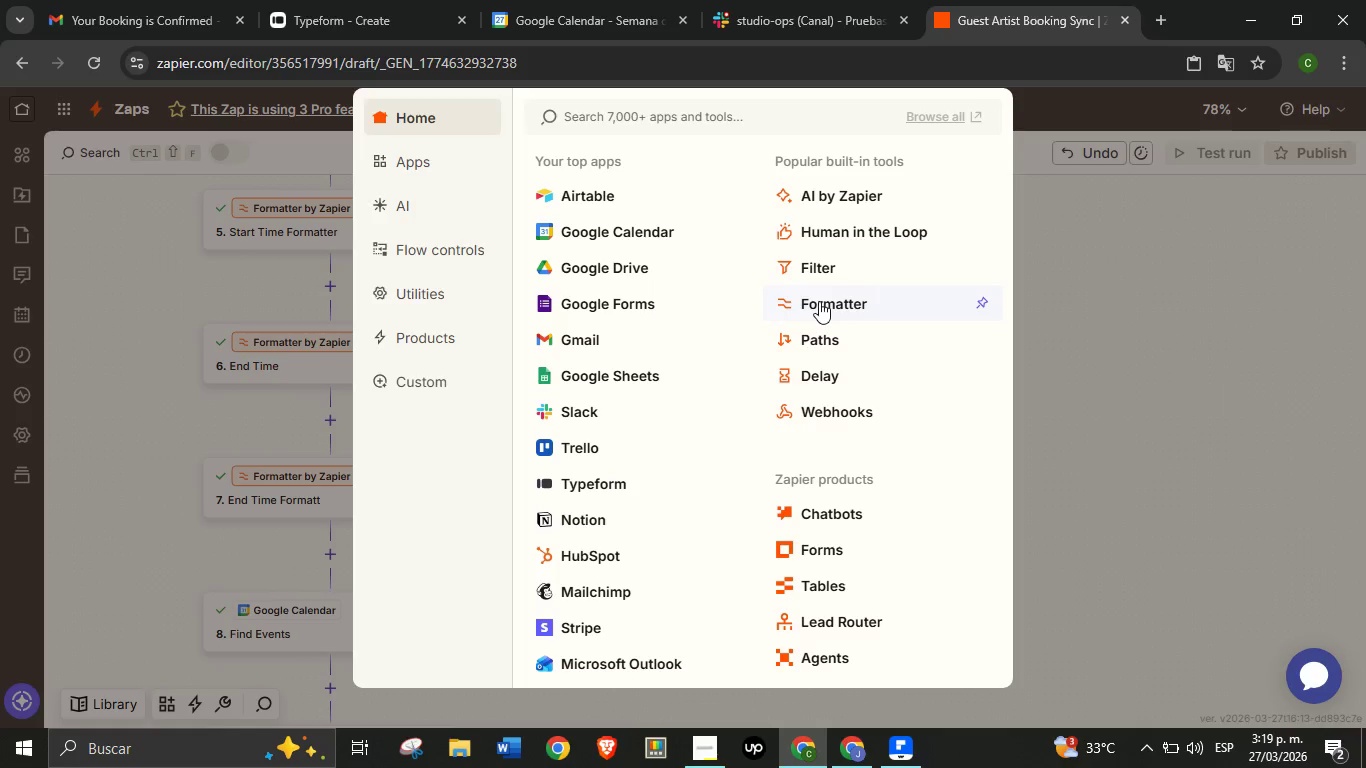 
left_click([1080, 427])
 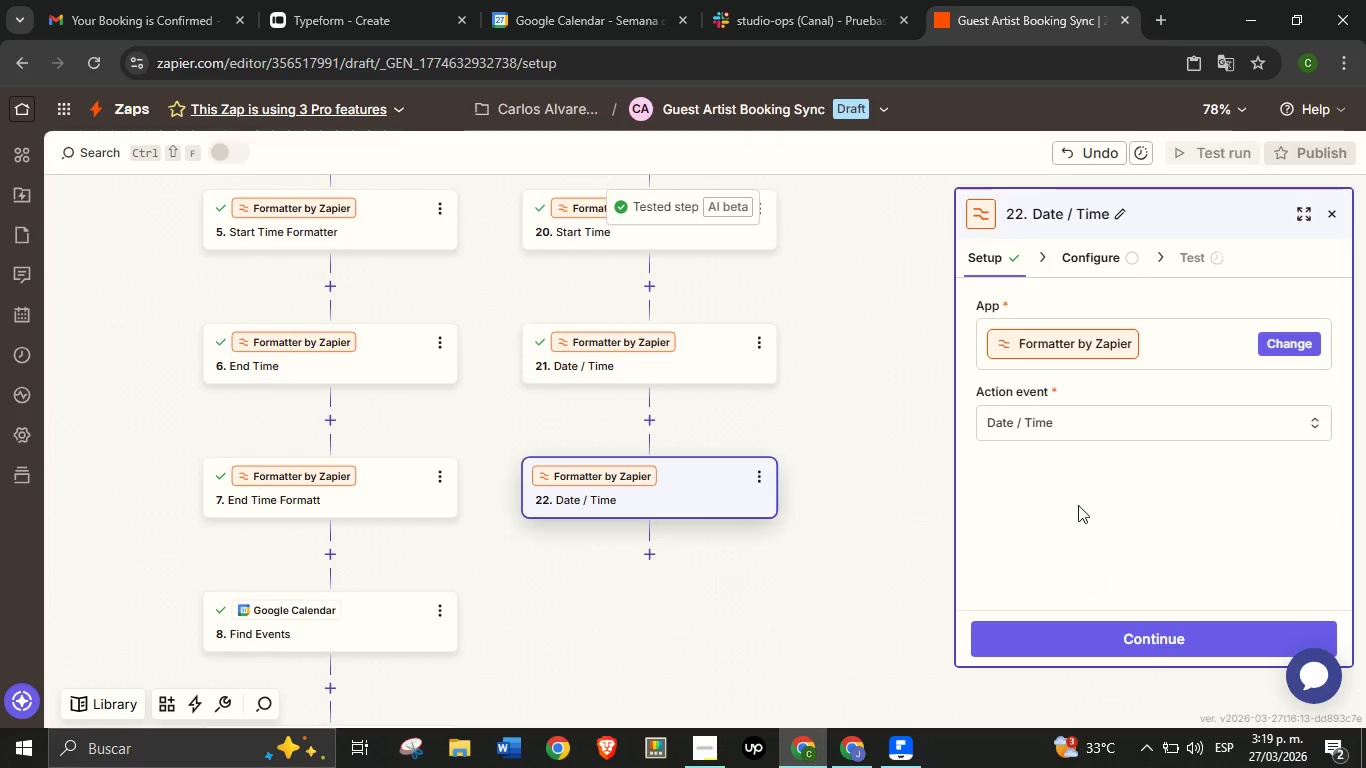 
wait(5.25)
 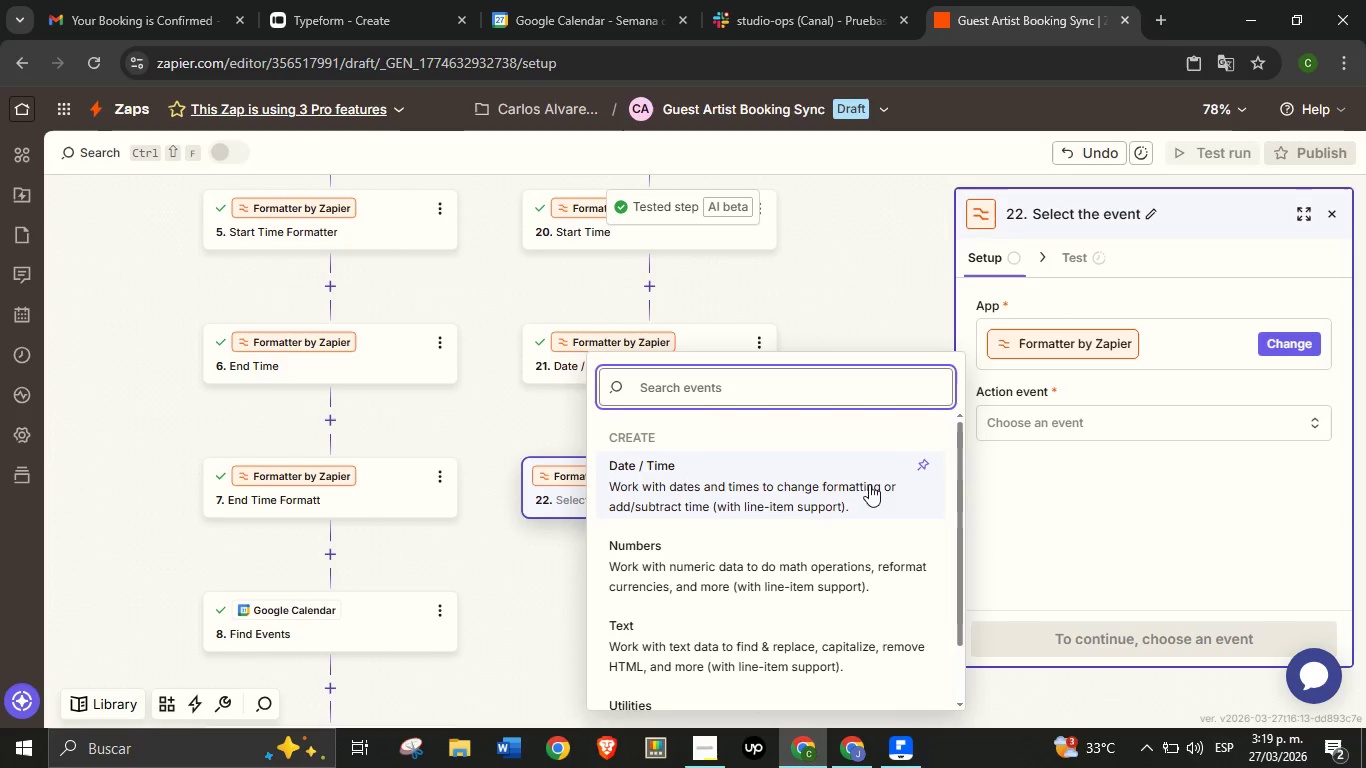 
left_click([1107, 632])
 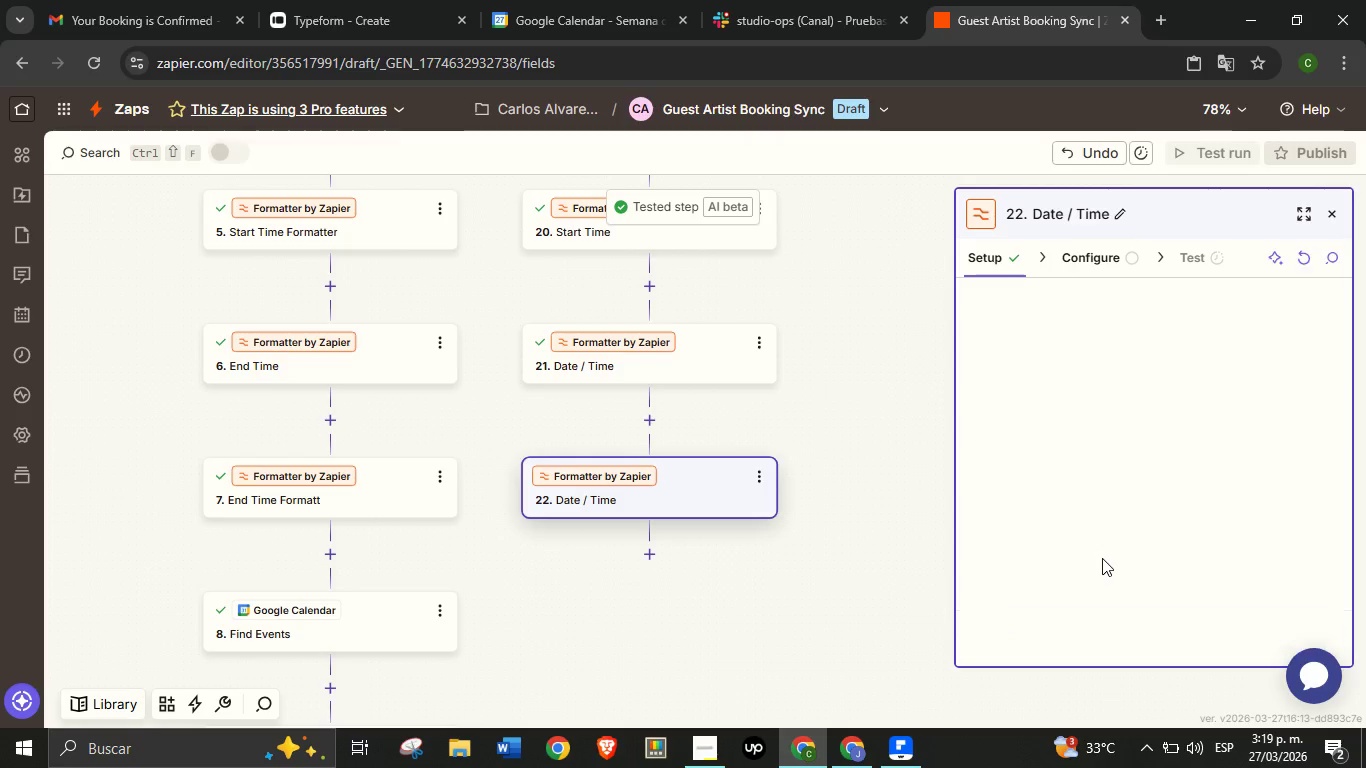 
mouse_move([1080, 548])
 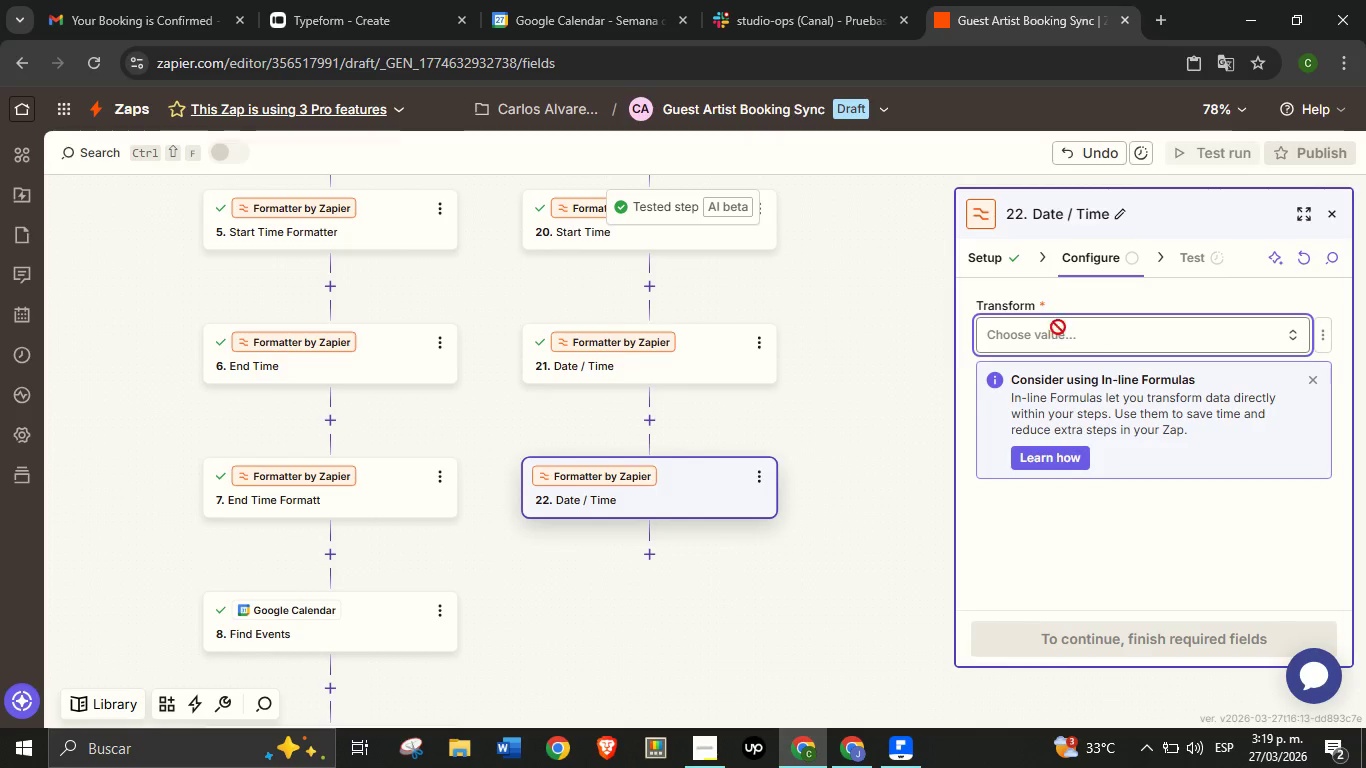 
left_click([1058, 326])
 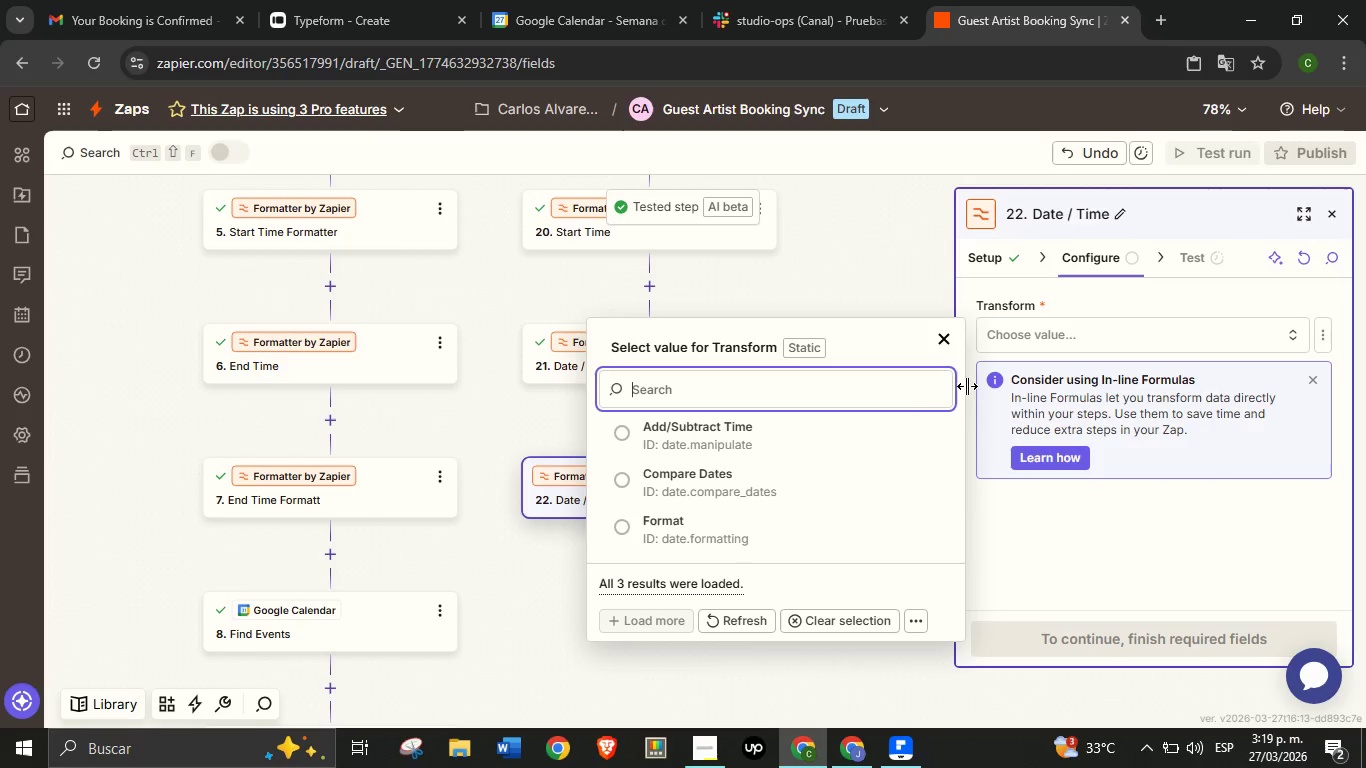 
wait(14.88)
 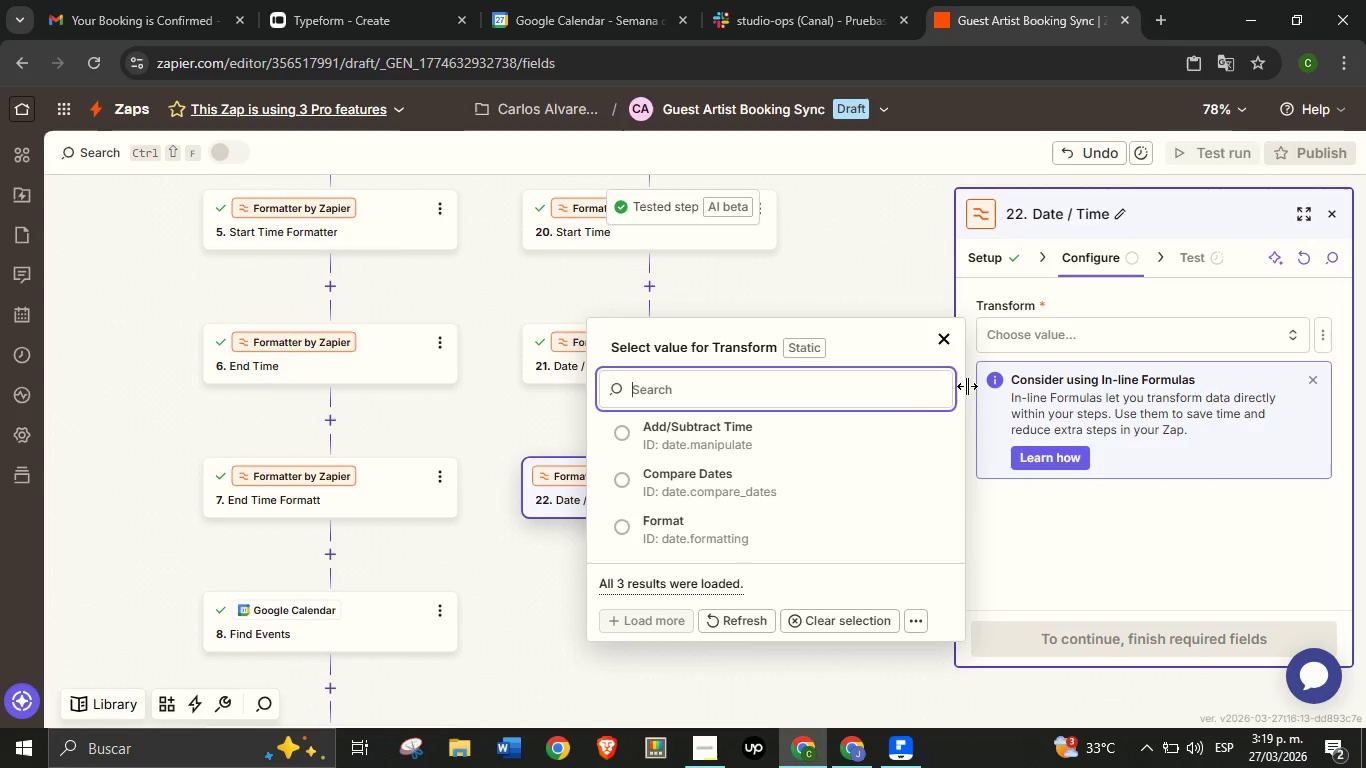 
left_click([728, 538])
 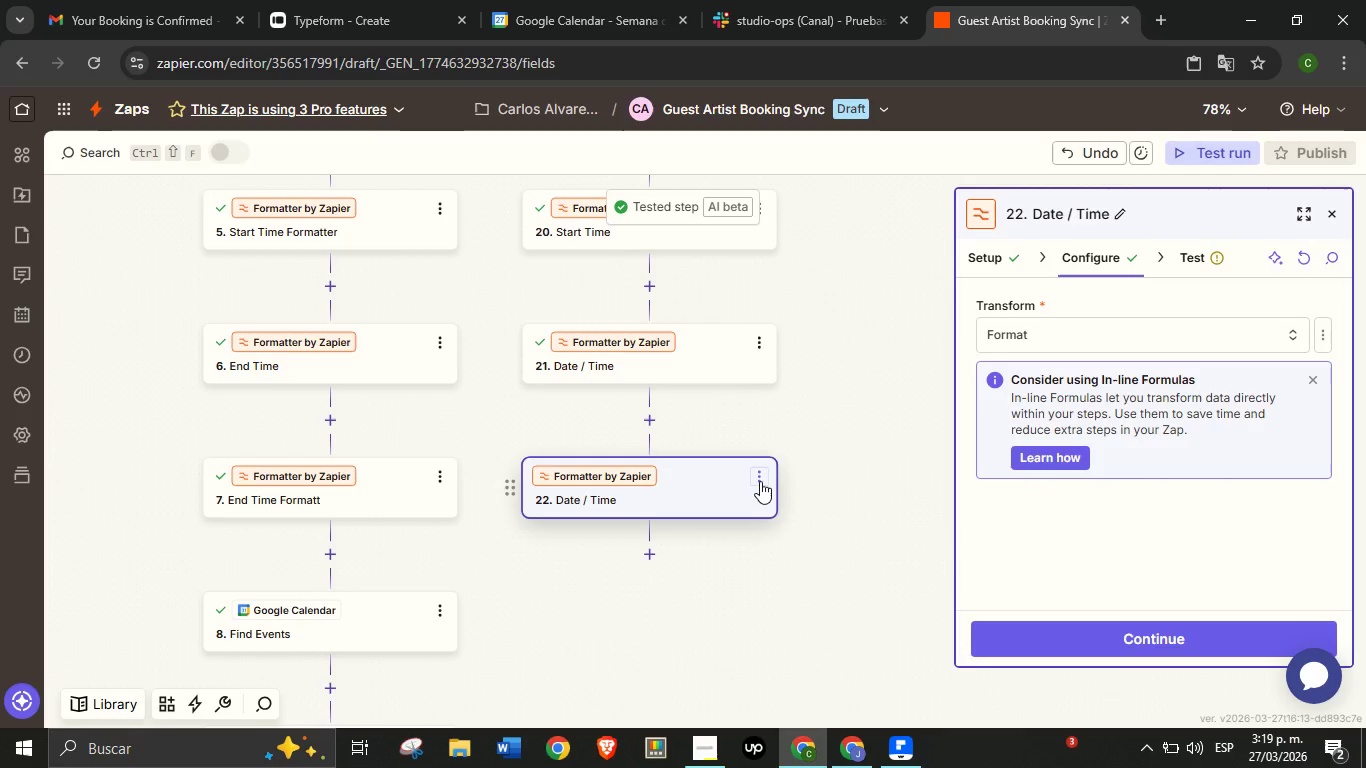 
left_click([760, 481])
 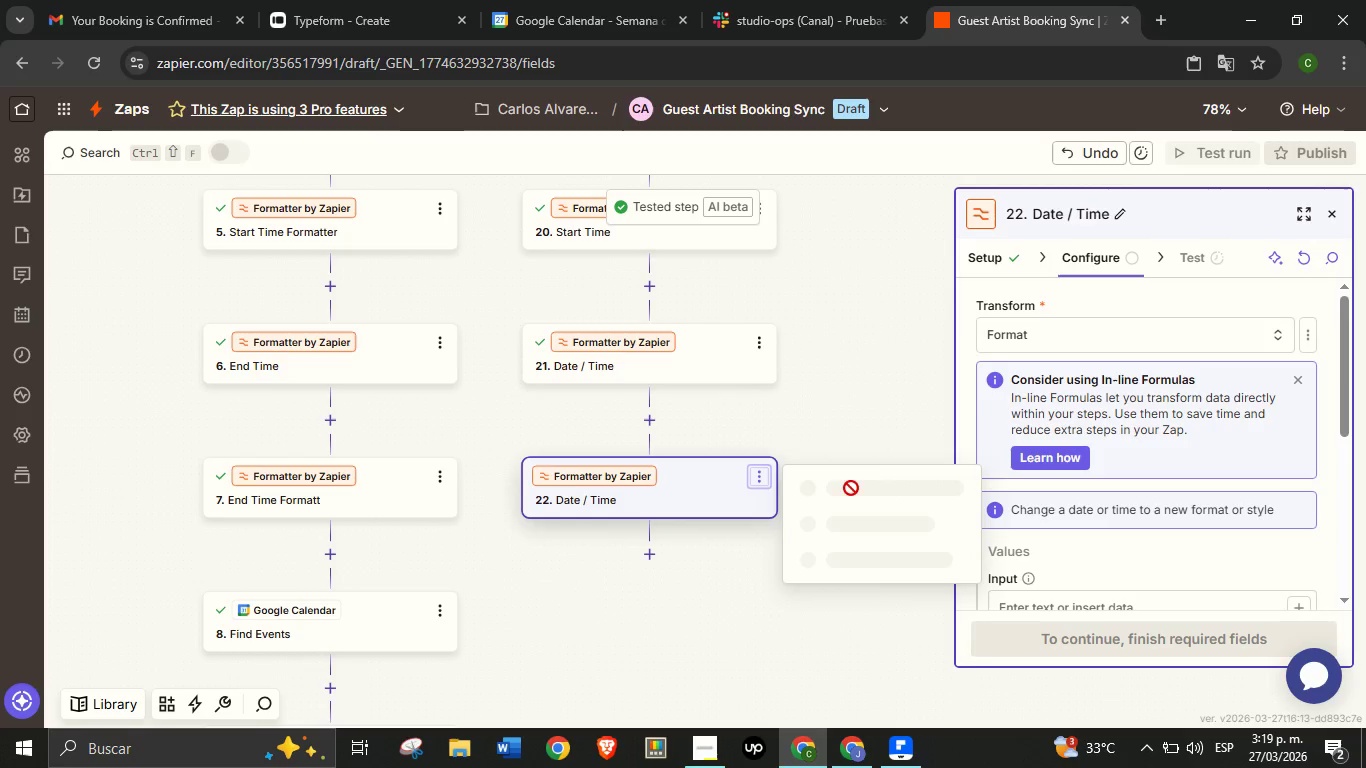 
left_click([850, 491])
 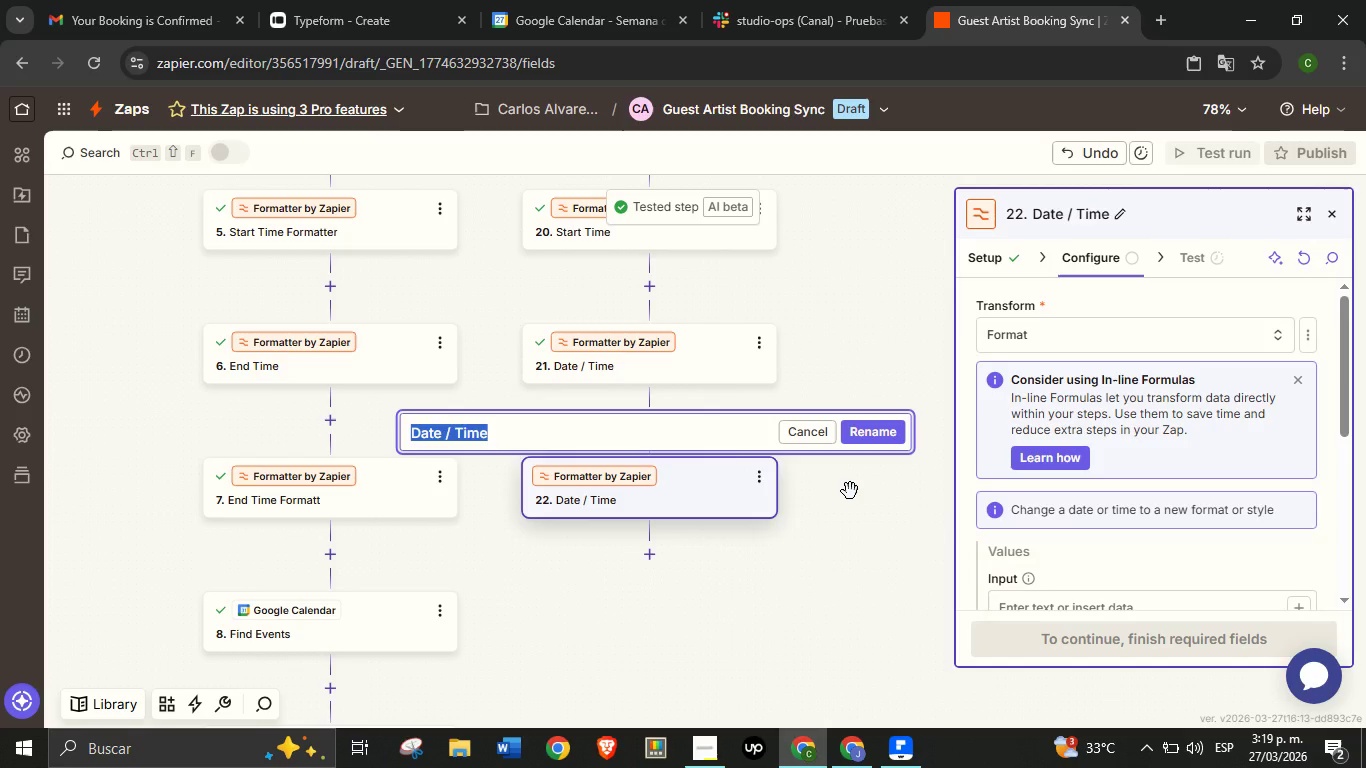 
type(End Time)
 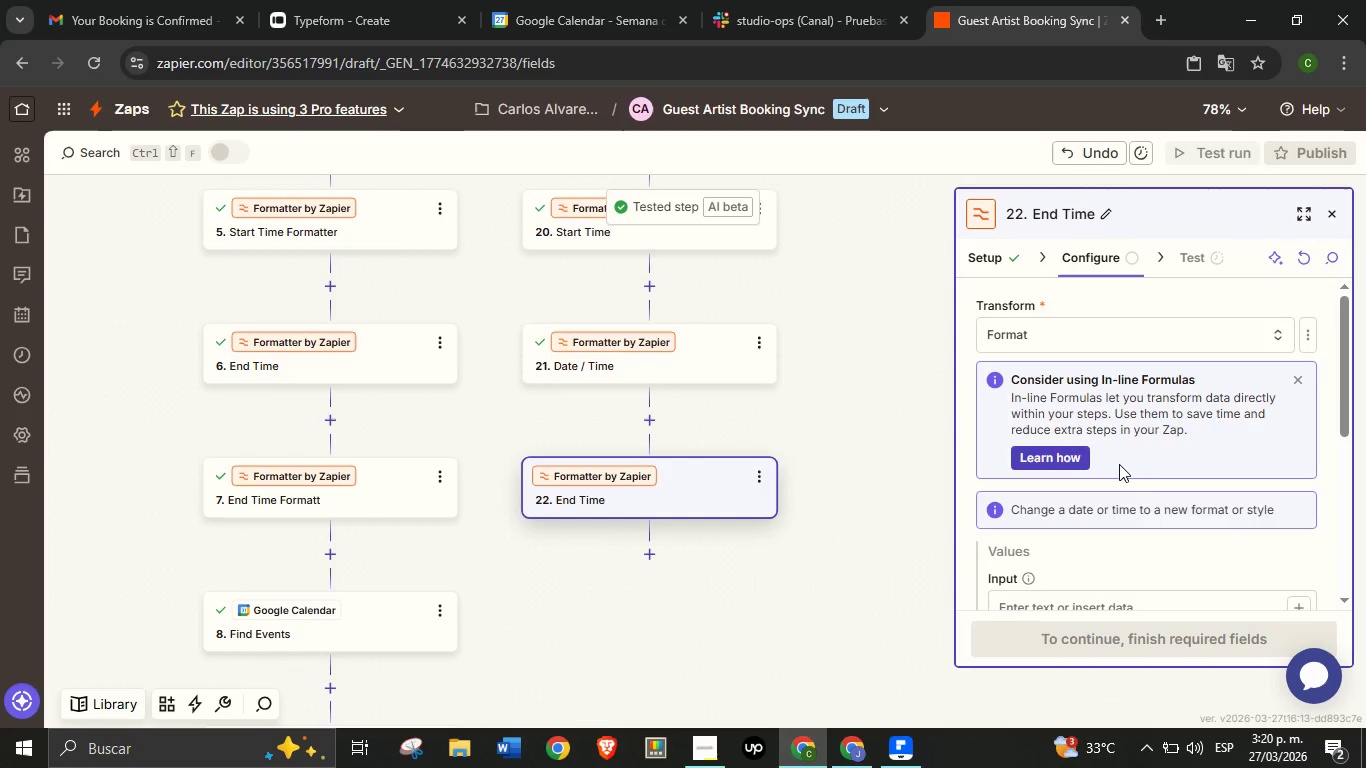 
scroll: coordinate [843, 588], scroll_direction: down, amount: 2.0
 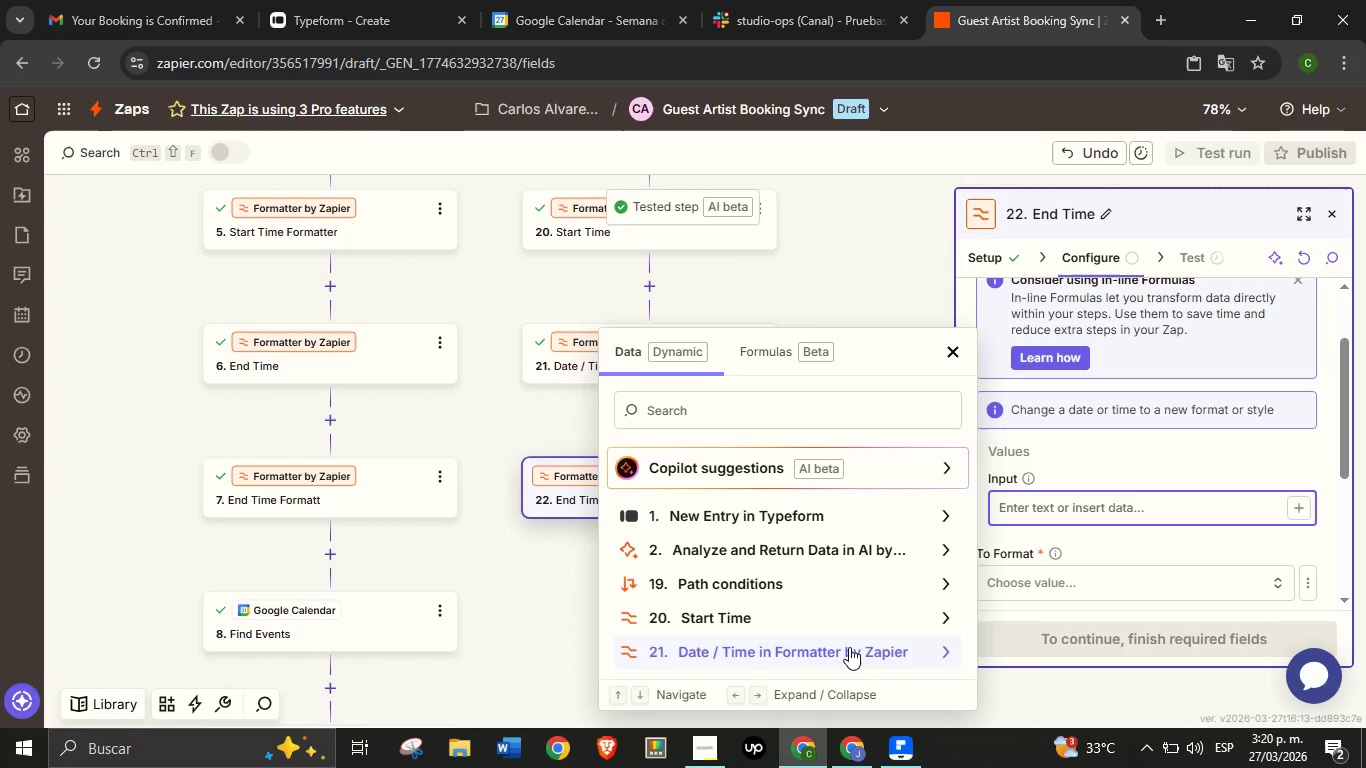 
left_click([849, 647])
 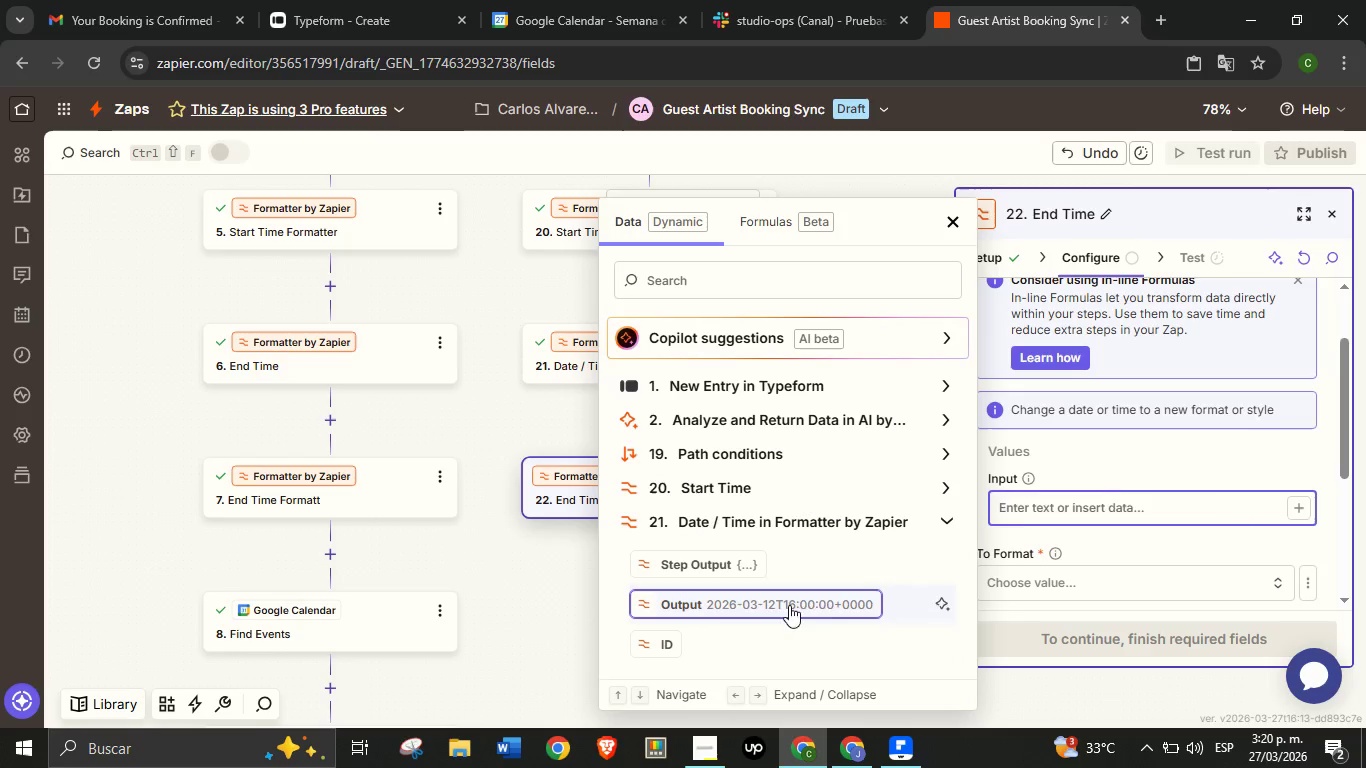 
left_click([788, 605])
 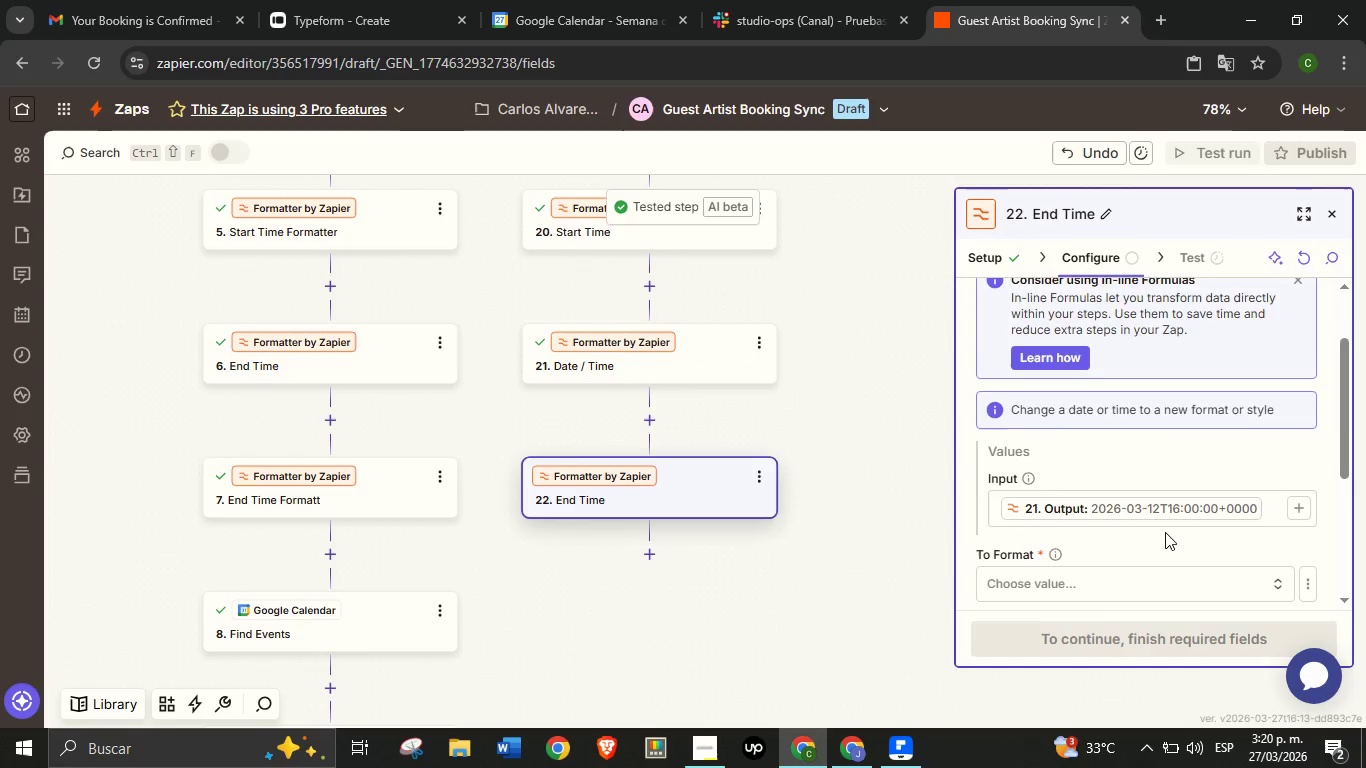 
scroll: coordinate [1165, 532], scroll_direction: up, amount: 3.0
 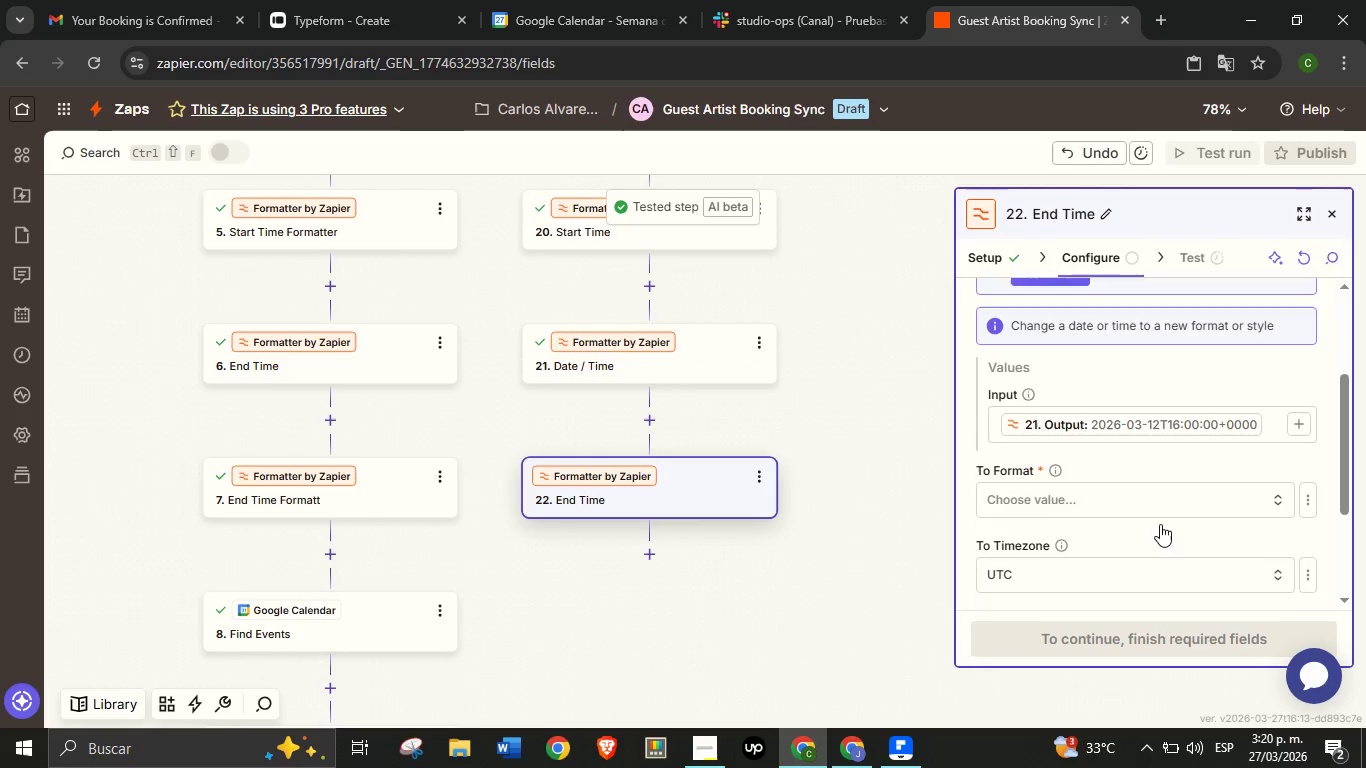 
scroll: coordinate [1162, 498], scroll_direction: down, amount: 2.0
 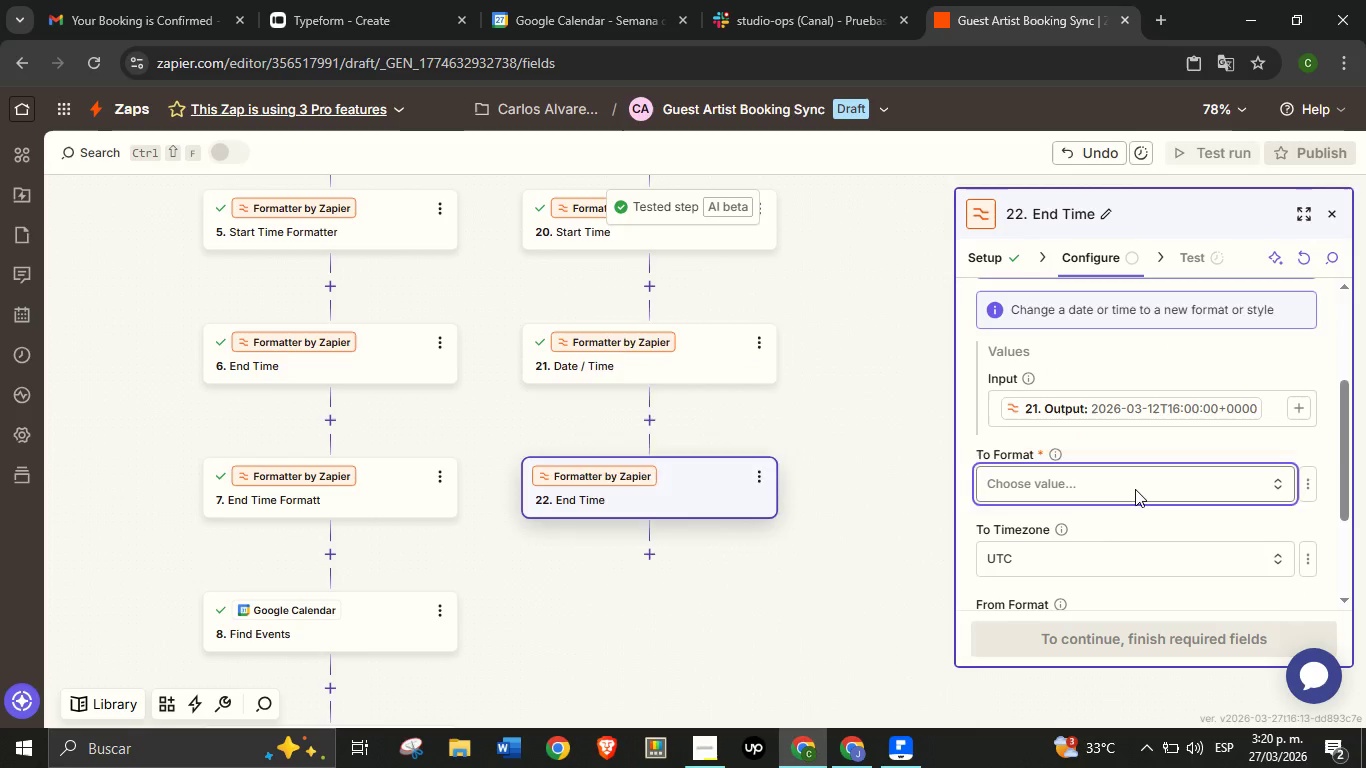 
left_click([1135, 490])
 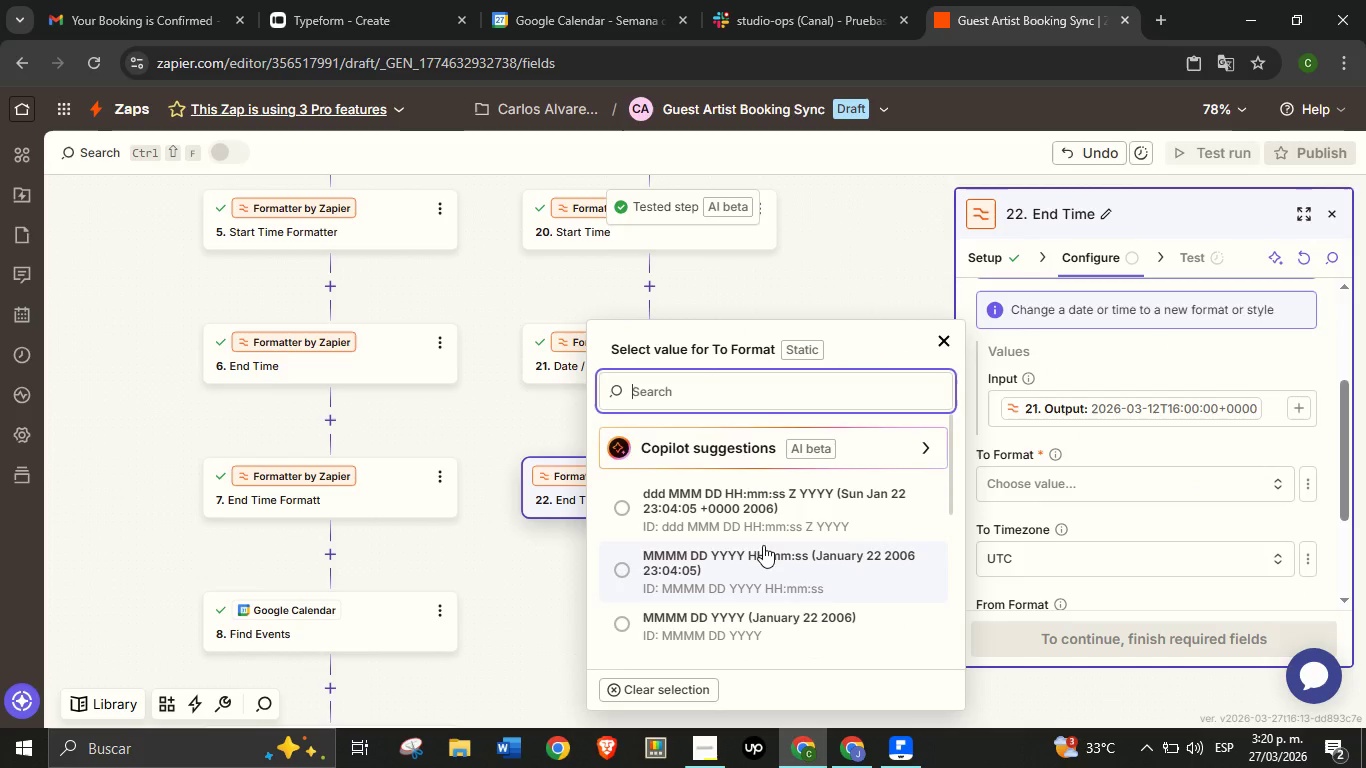 
scroll: coordinate [765, 546], scroll_direction: down, amount: 3.0
 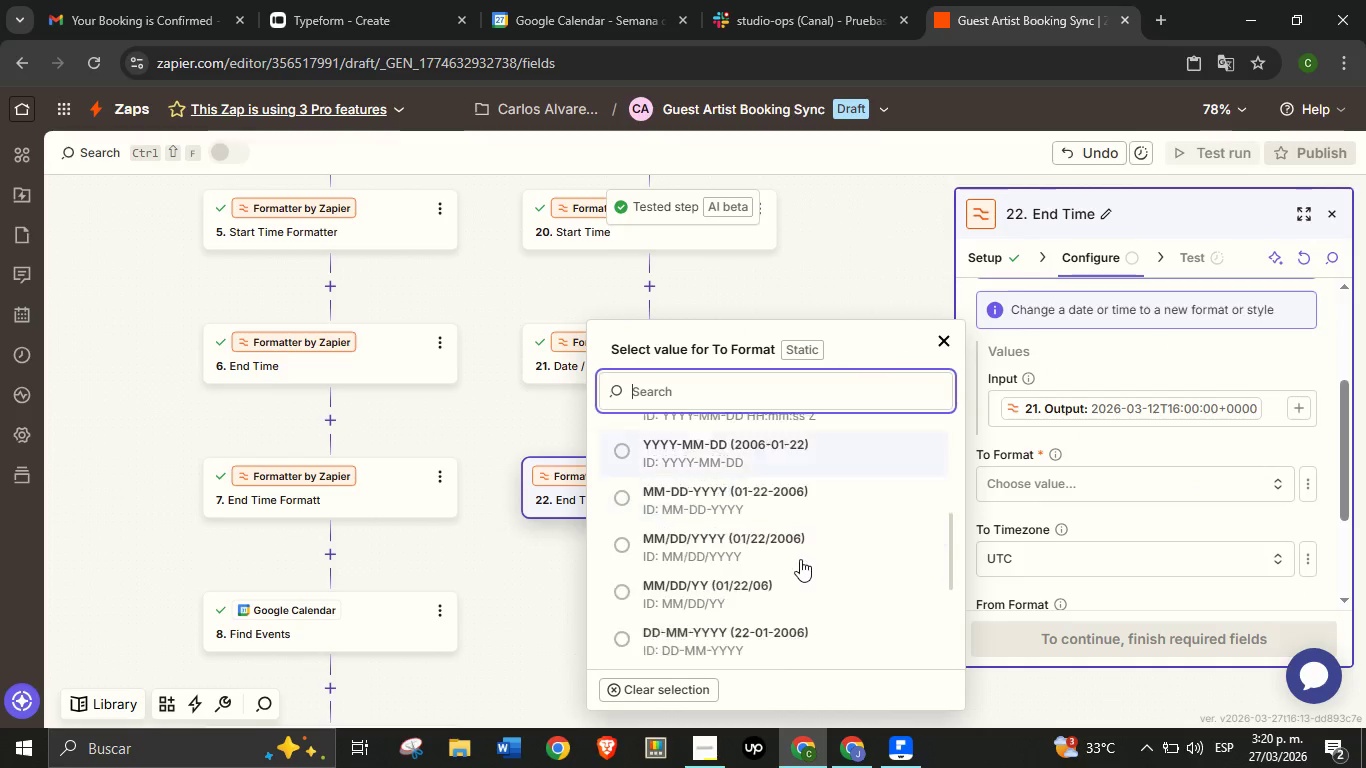 
scroll: coordinate [800, 559], scroll_direction: up, amount: 1.0
 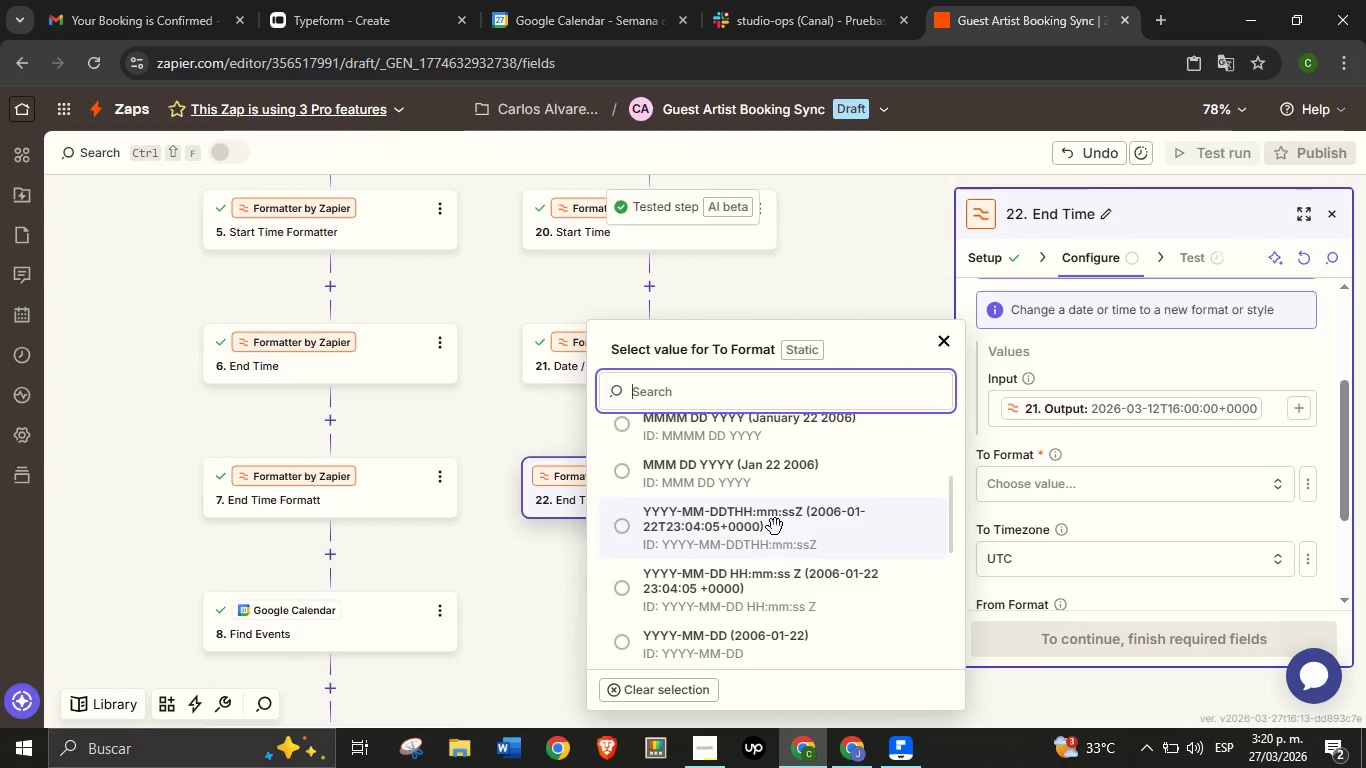 
left_click([775, 527])
 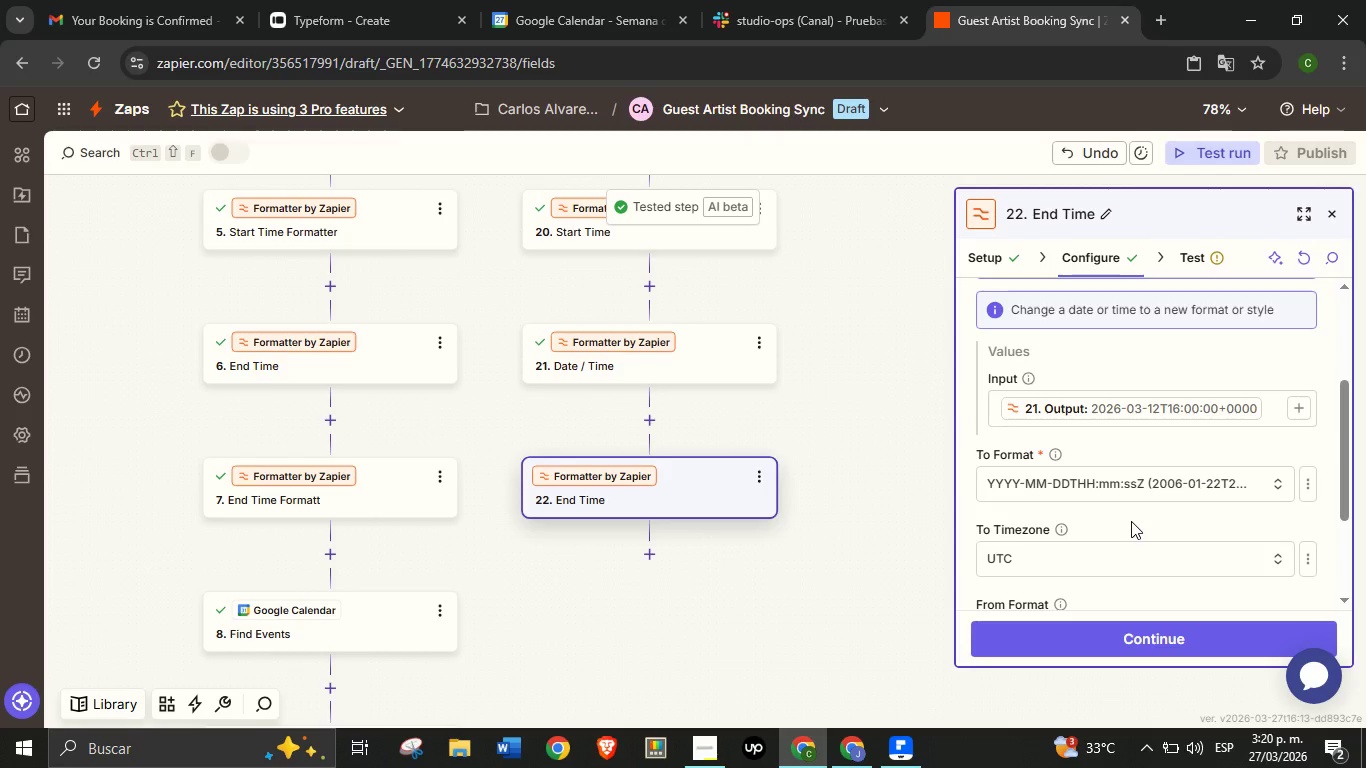 
left_click([1131, 521])
 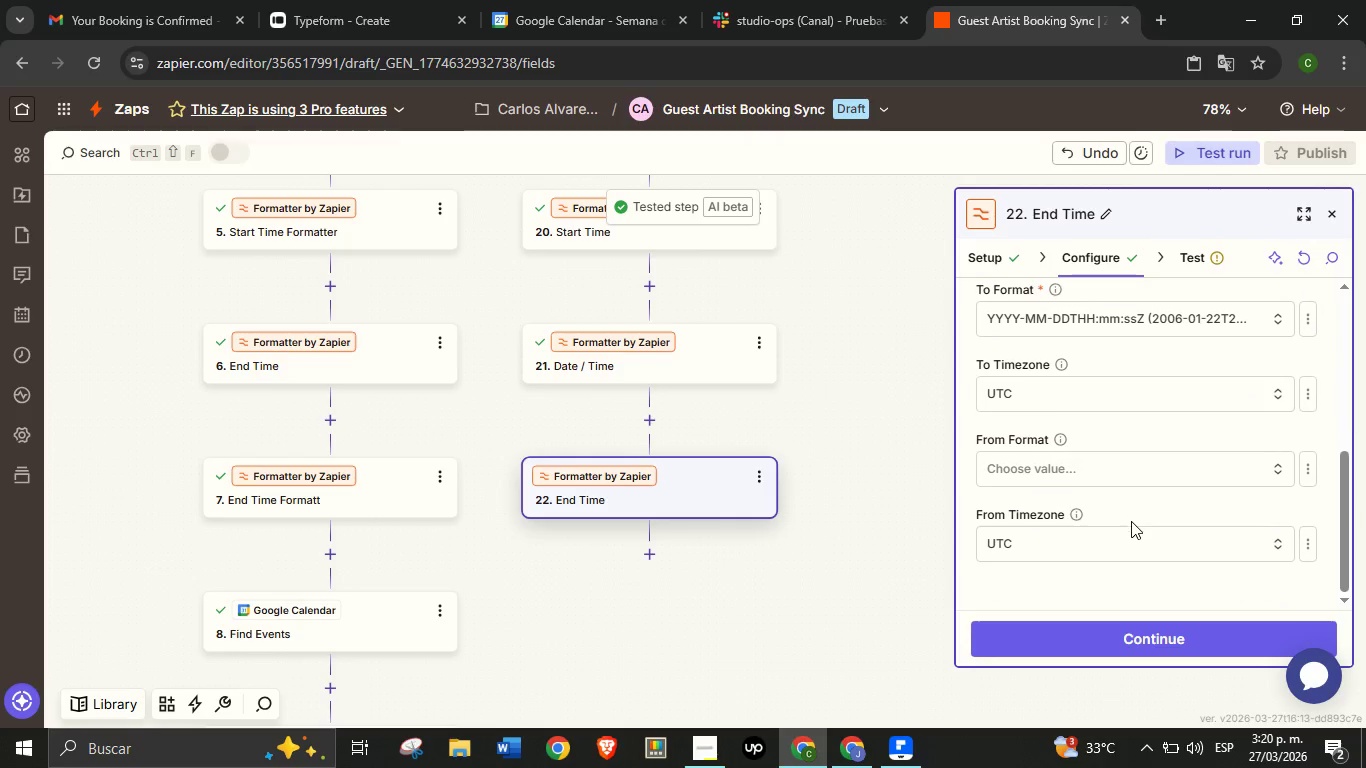 
scroll: coordinate [1131, 522], scroll_direction: down, amount: 5.0
 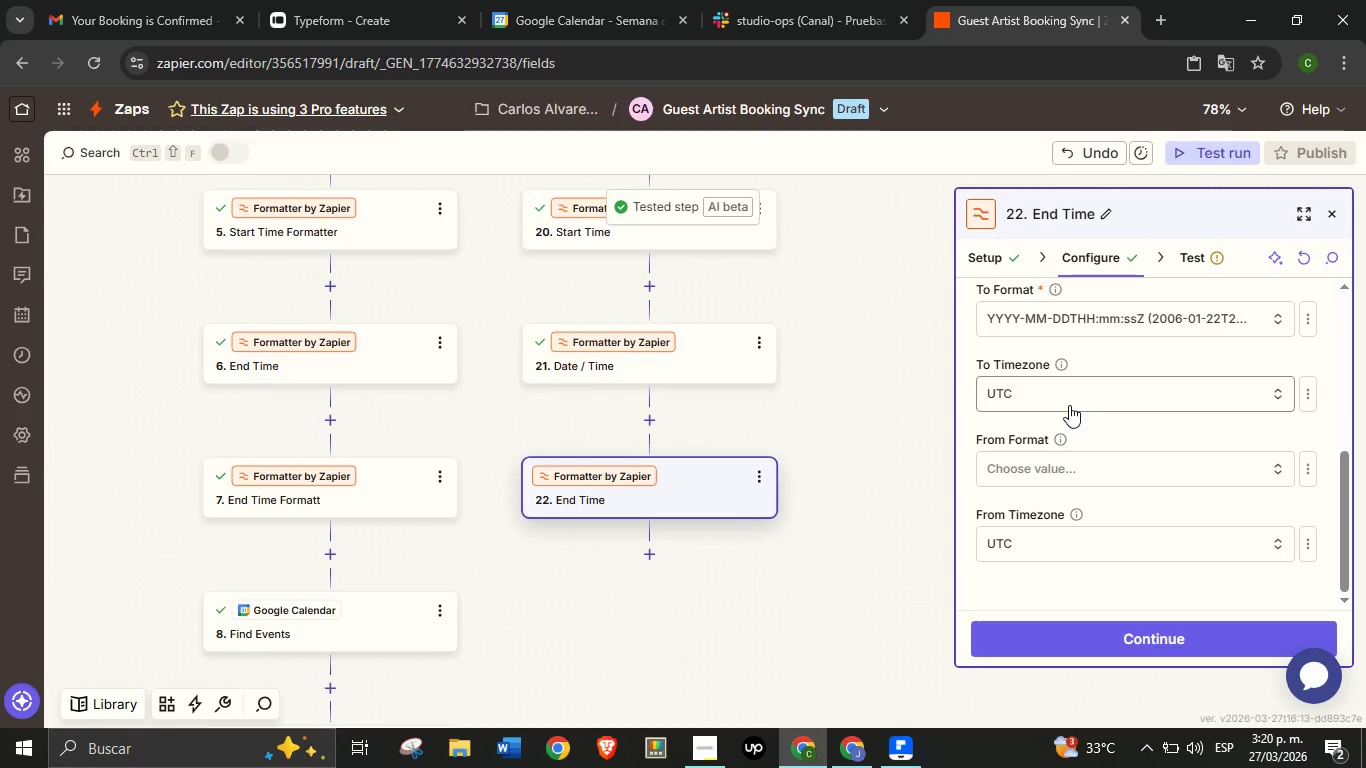 
left_click([1069, 404])
 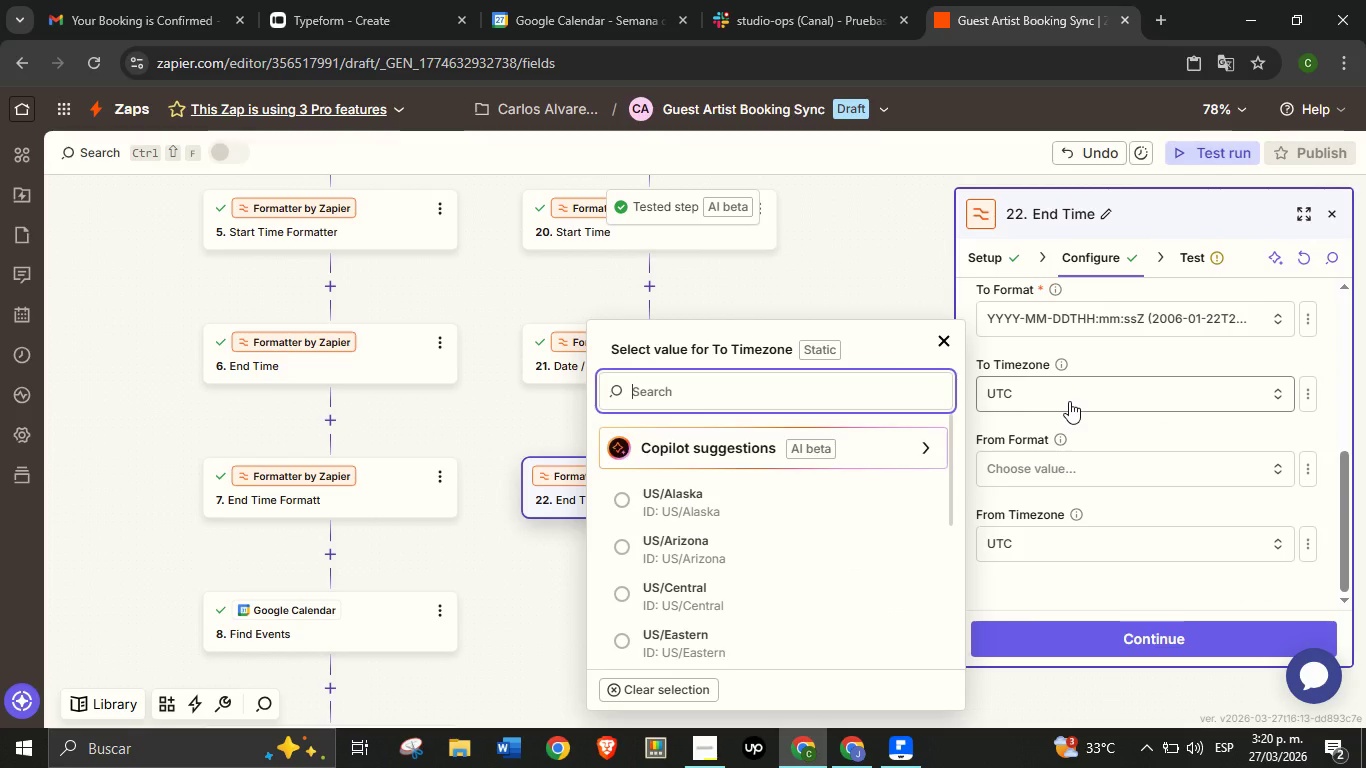 
type(bp)
key(Backspace)
type(og)
 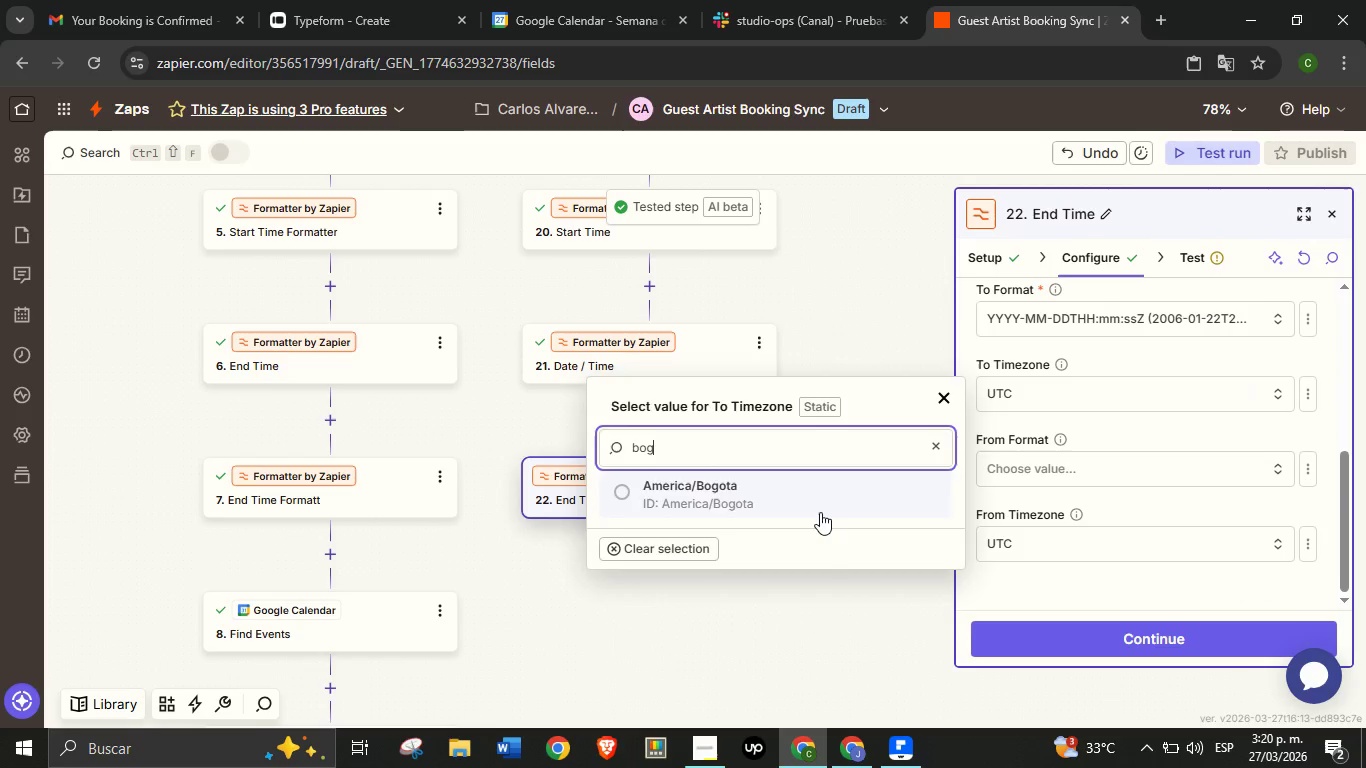 
left_click([820, 512])
 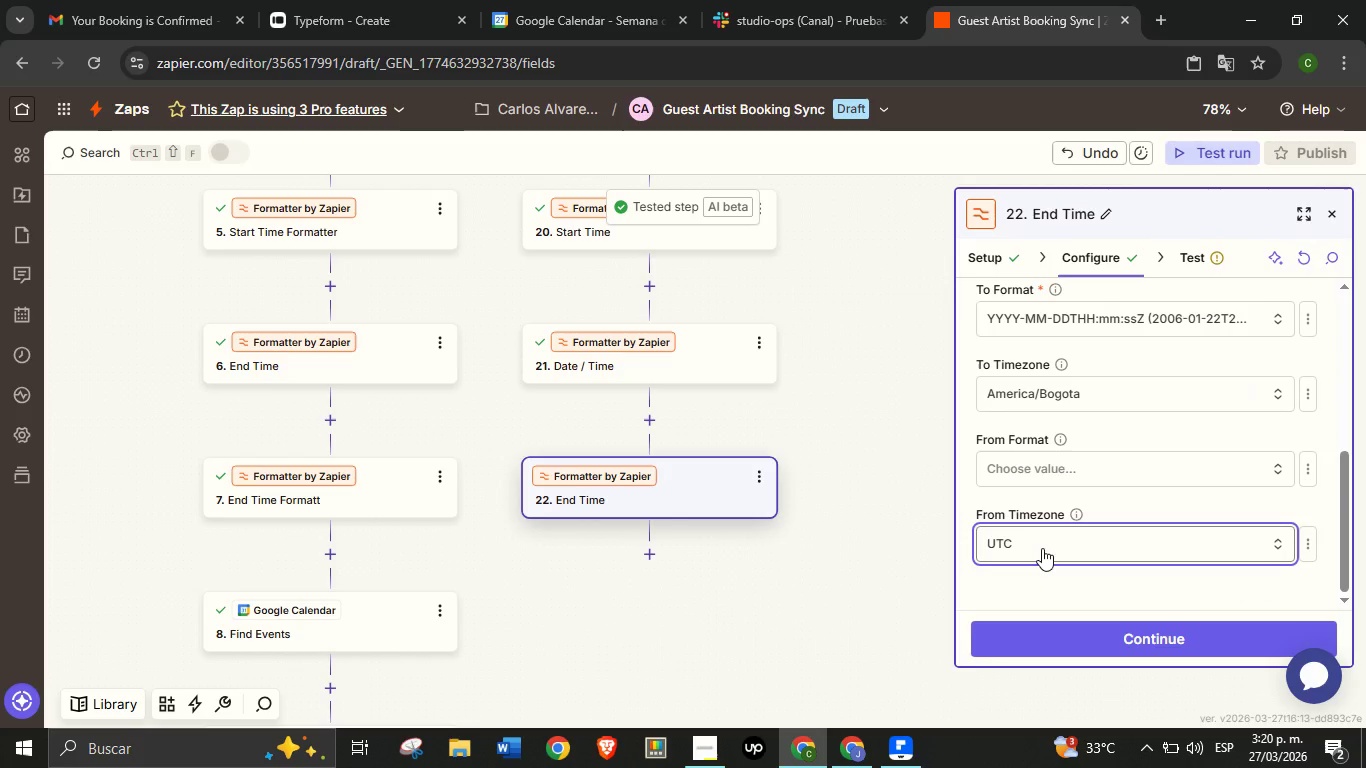 
left_click([1042, 548])
 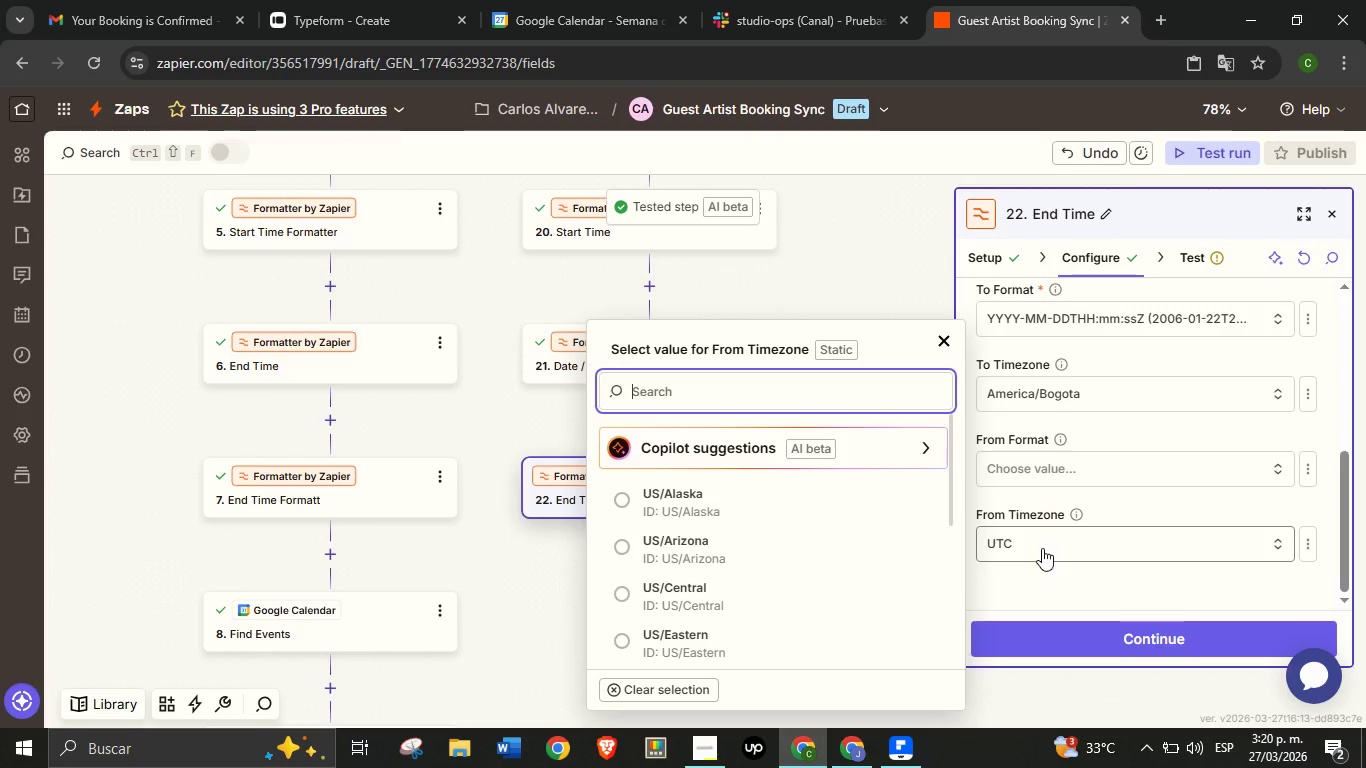 
type(bog)
 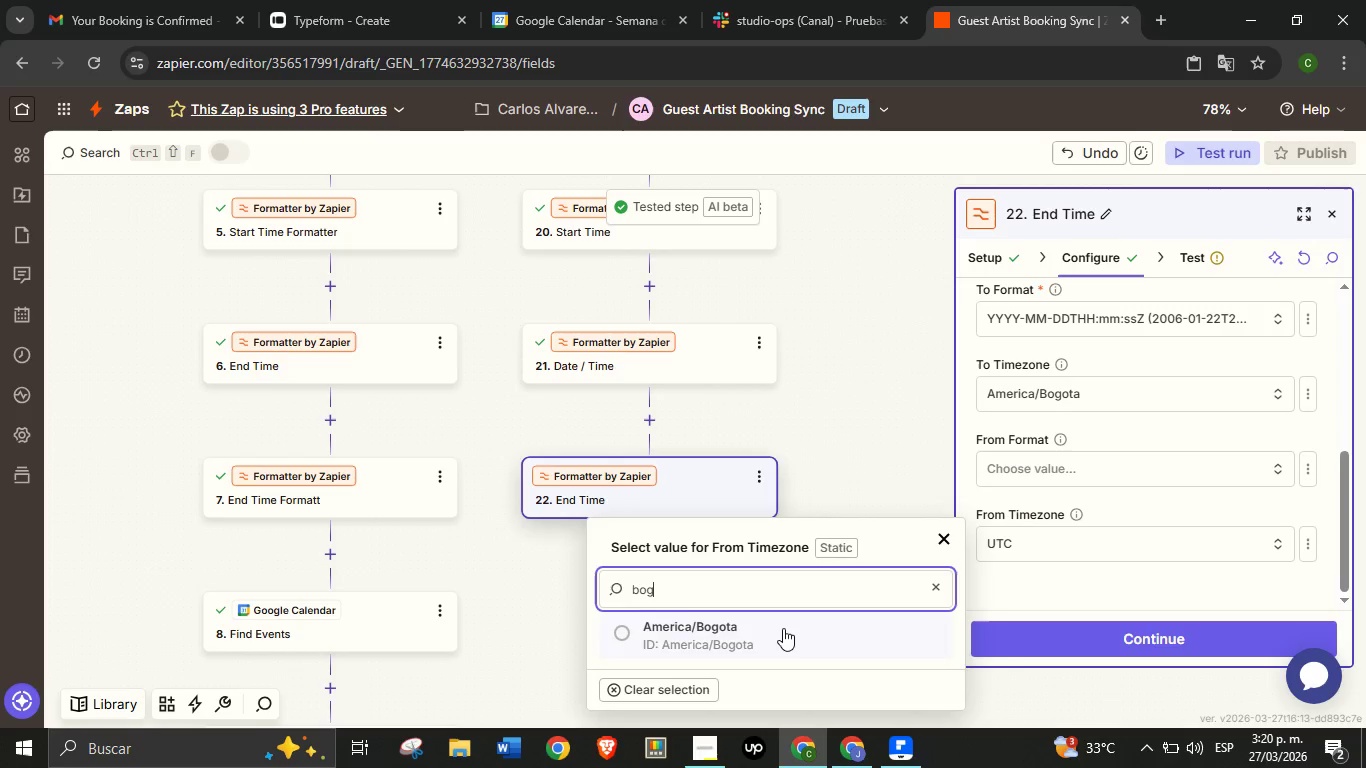 
left_click([783, 628])
 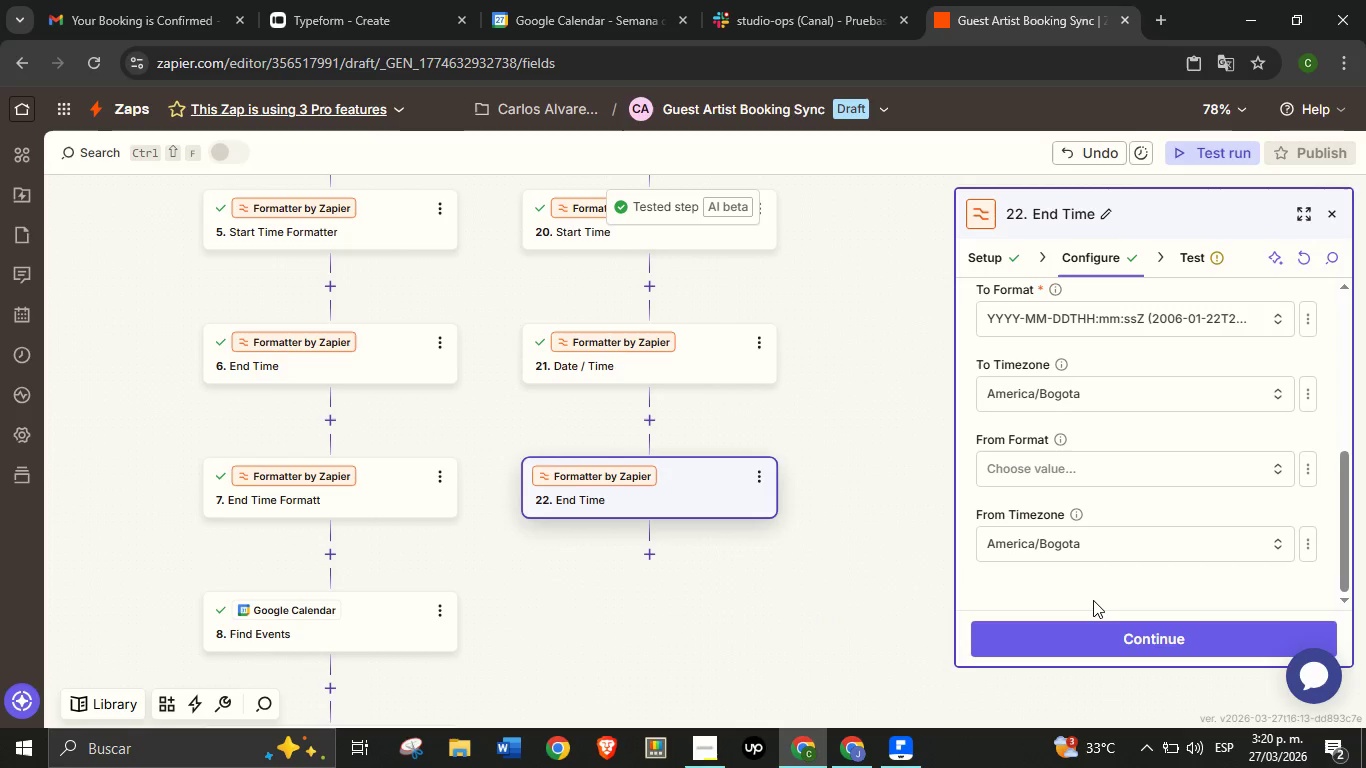 
left_click([1093, 600])
 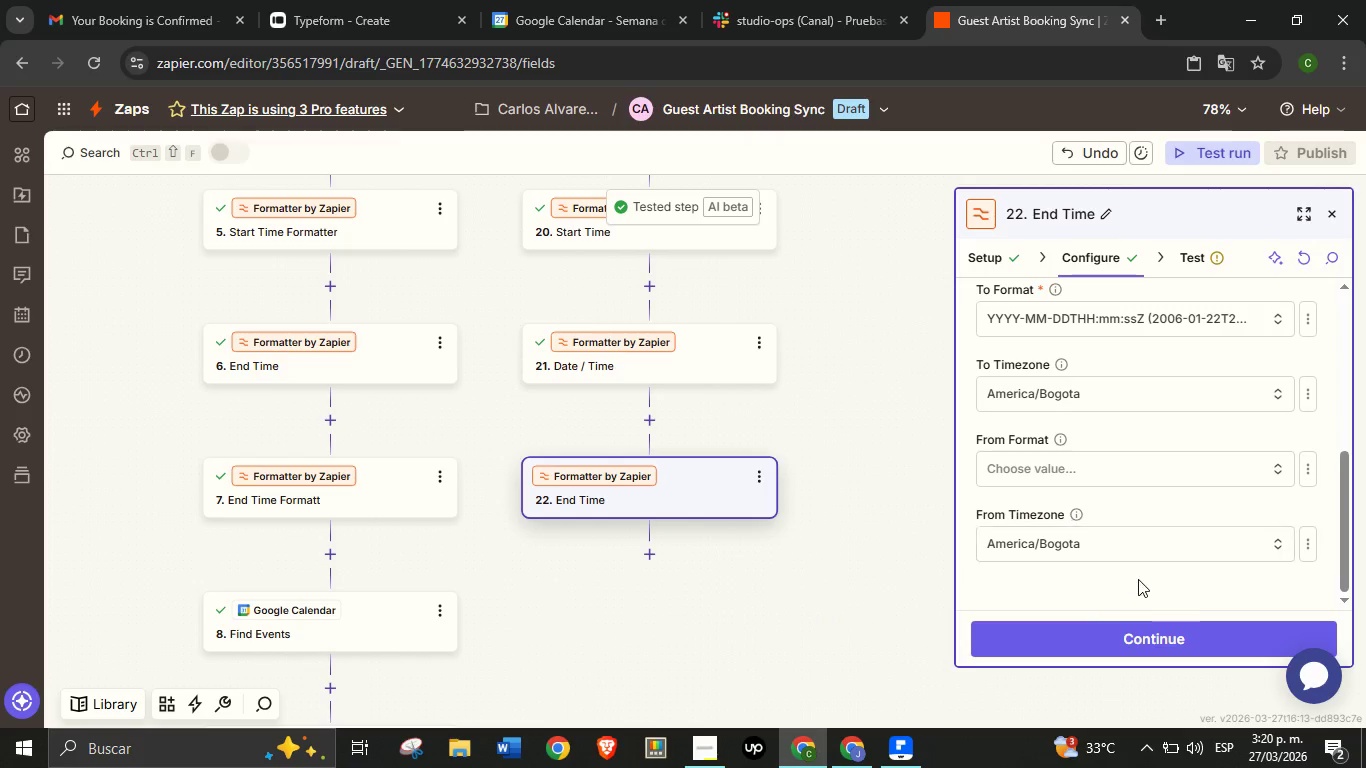 
wait(5.55)
 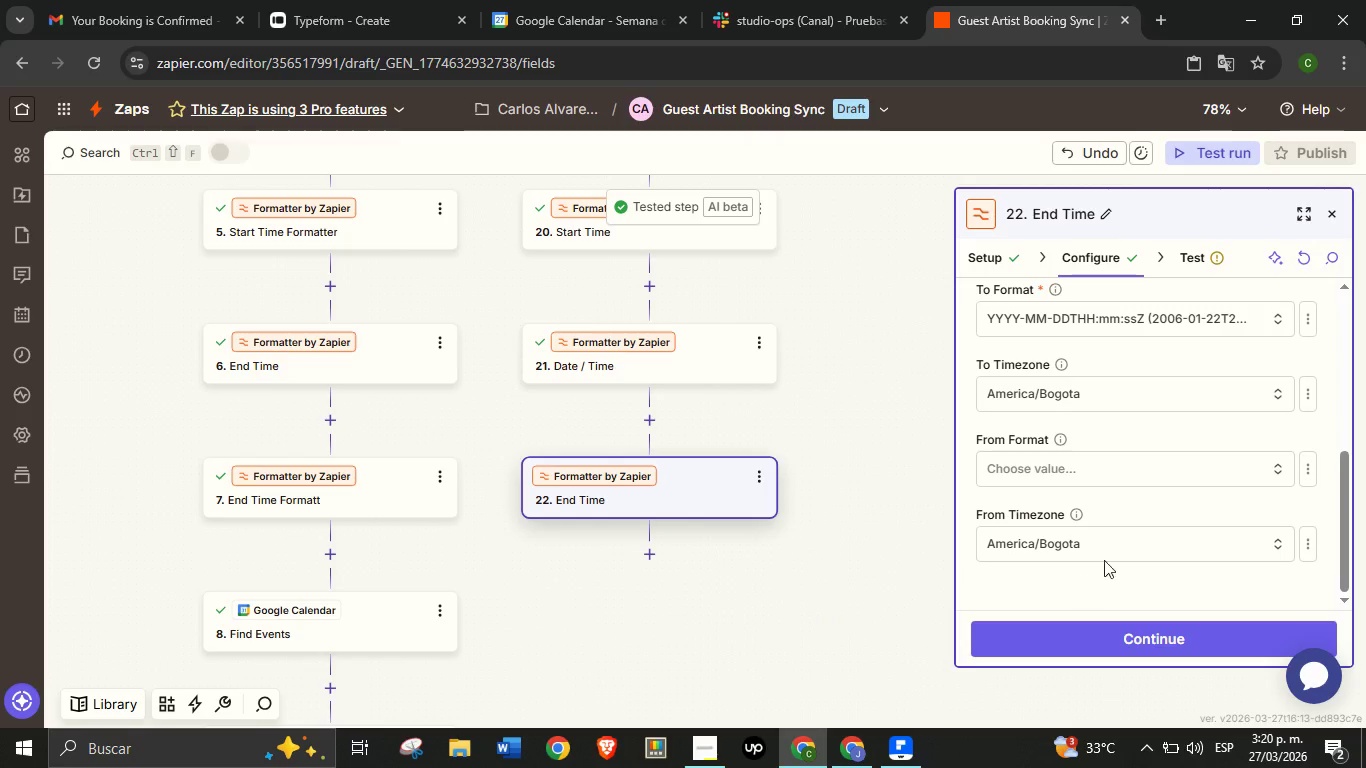 
scroll: coordinate [1126, 526], scroll_direction: up, amount: 1.0
 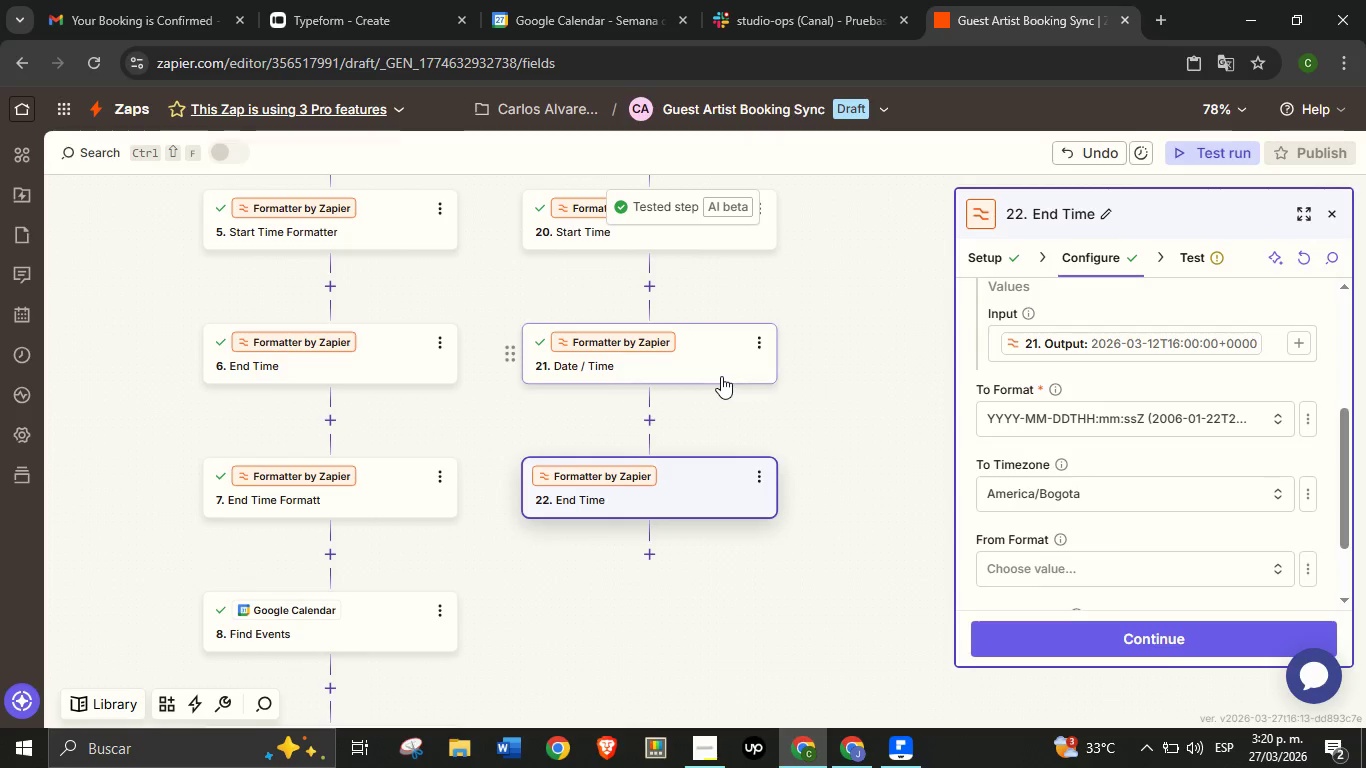 
left_click([1178, 631])
 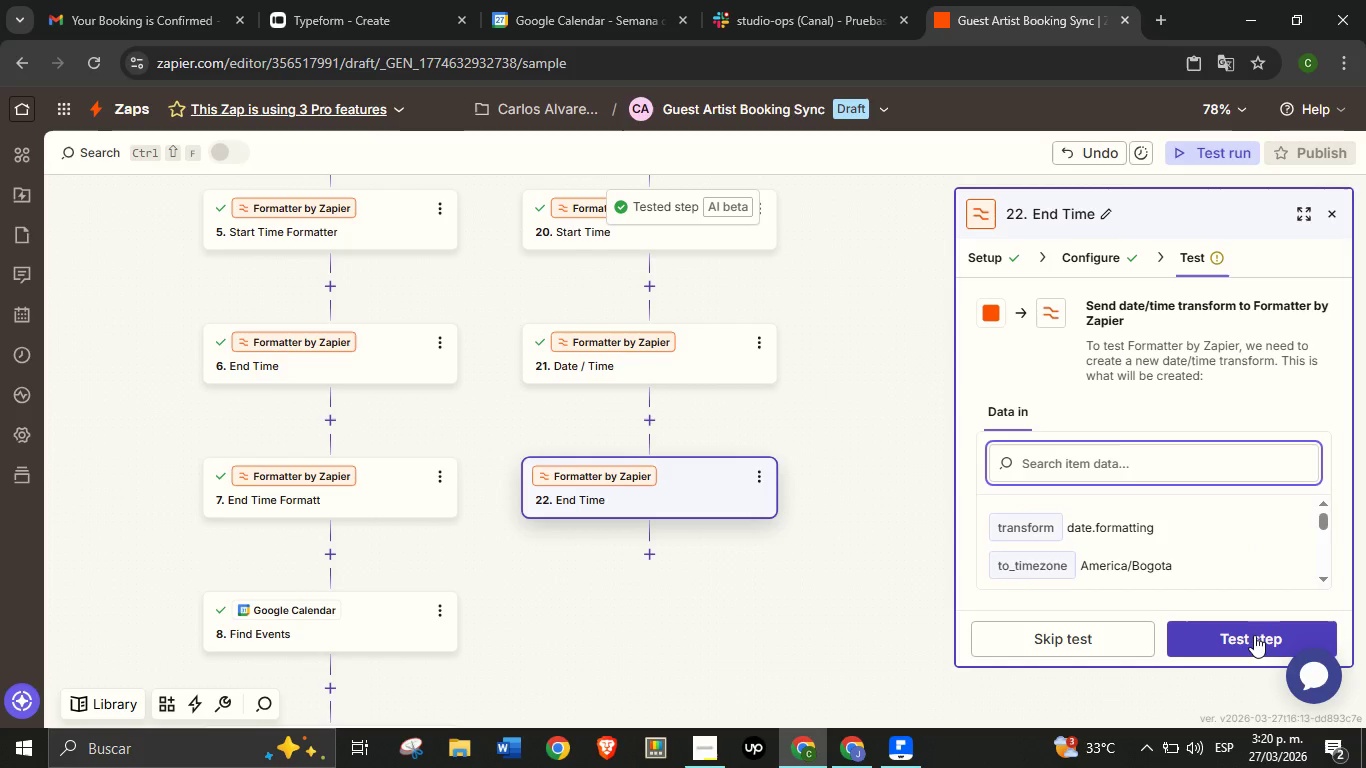 
left_click([1252, 636])
 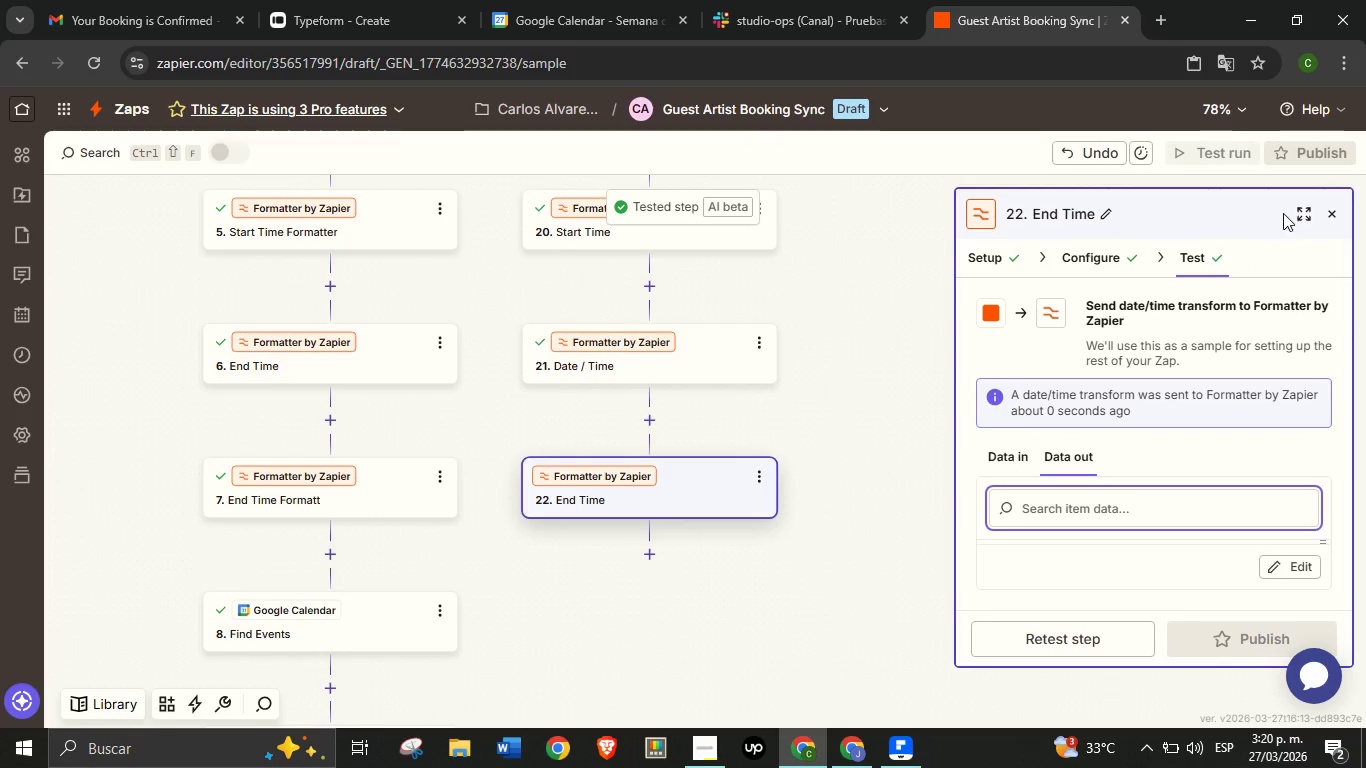 
left_click([1298, 212])
 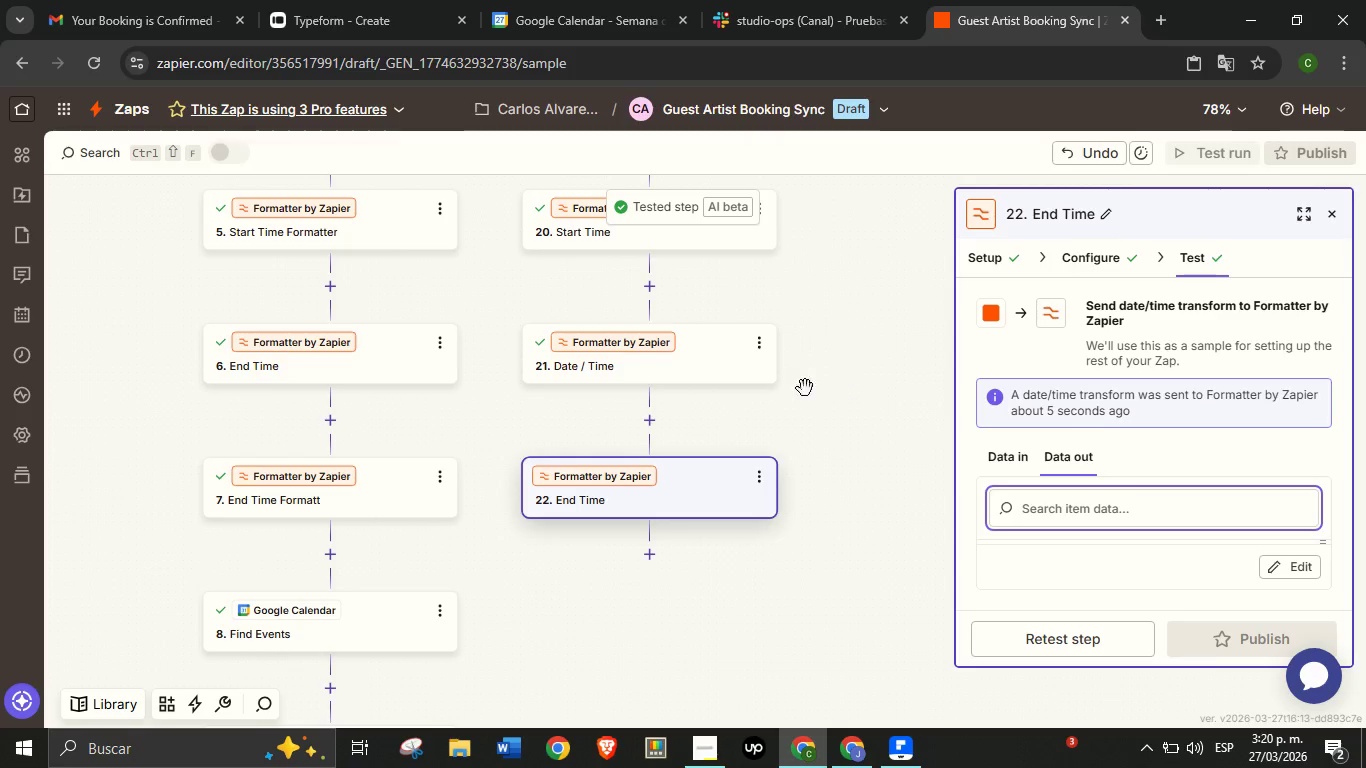 
wait(5.11)
 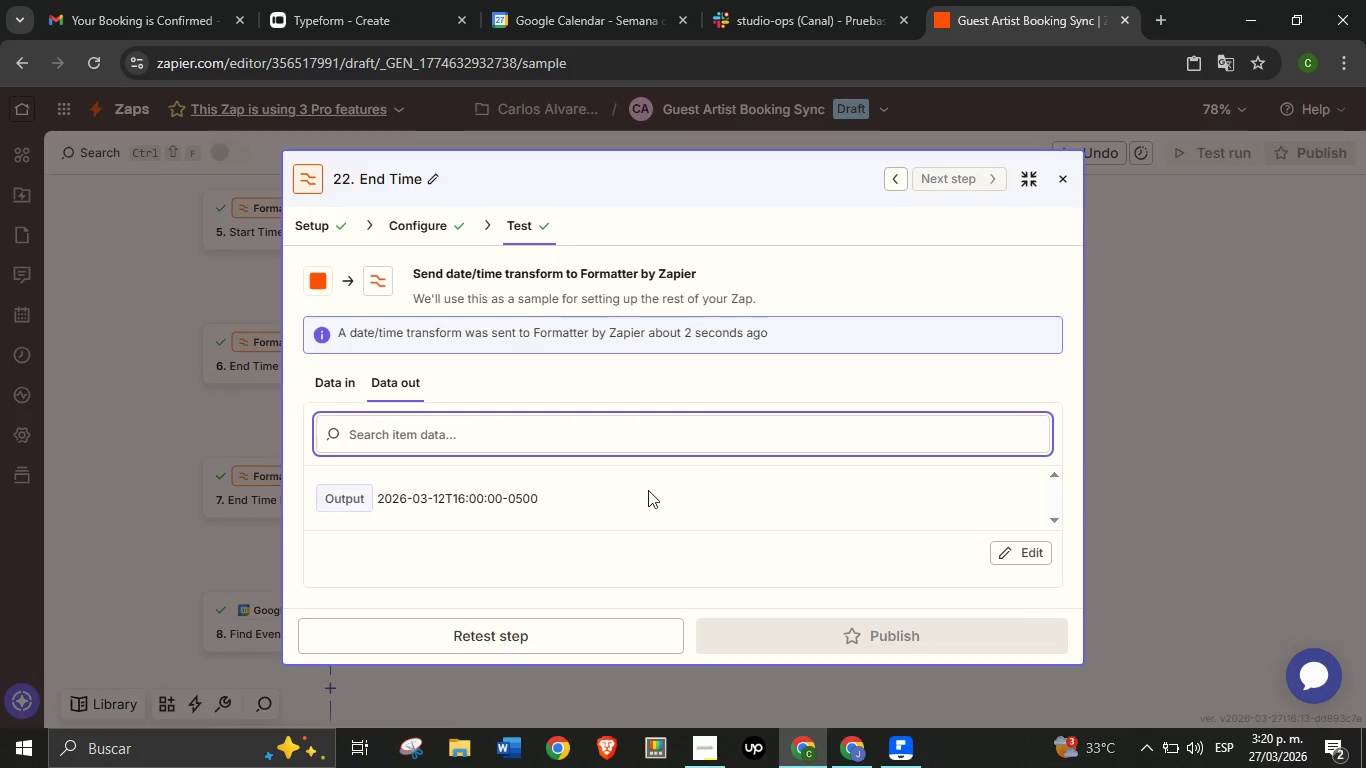 
left_click([1105, 261])
 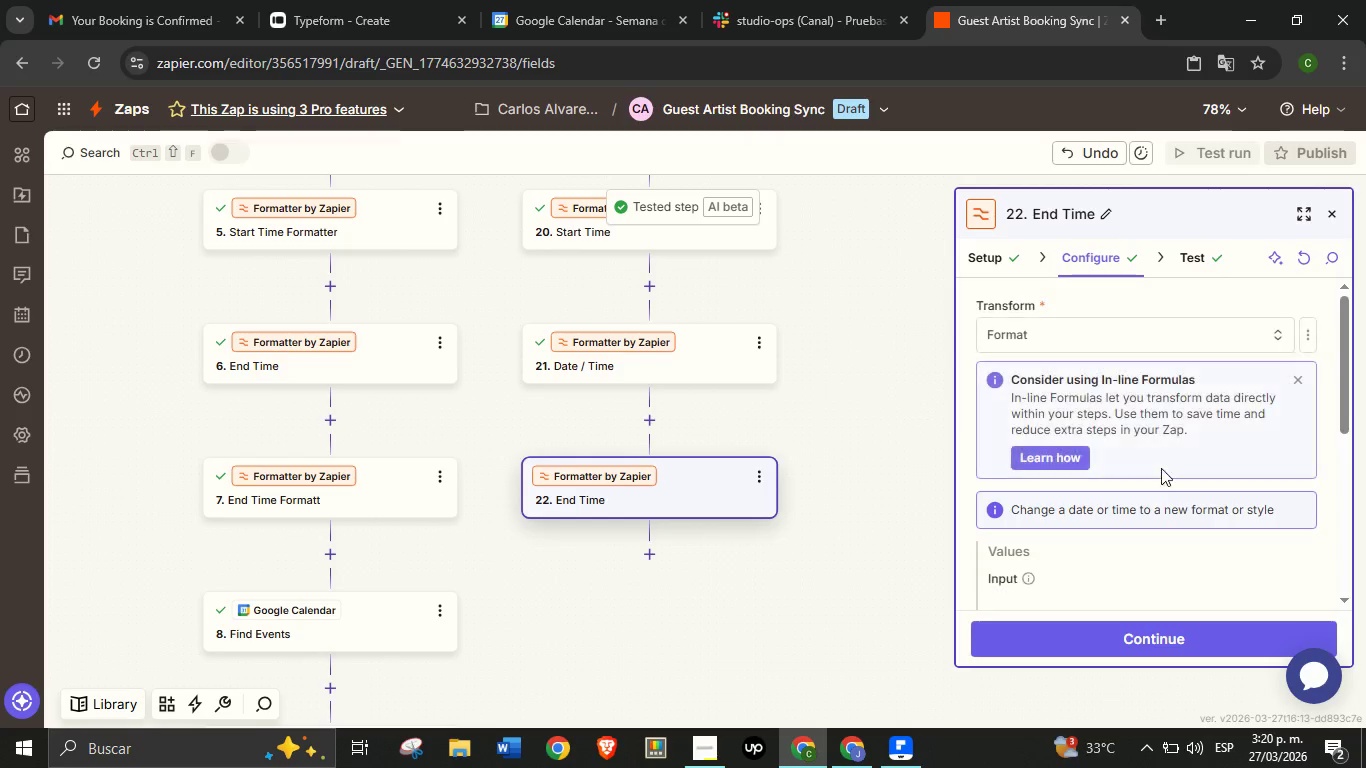 
scroll: coordinate [1170, 508], scroll_direction: down, amount: 2.0
 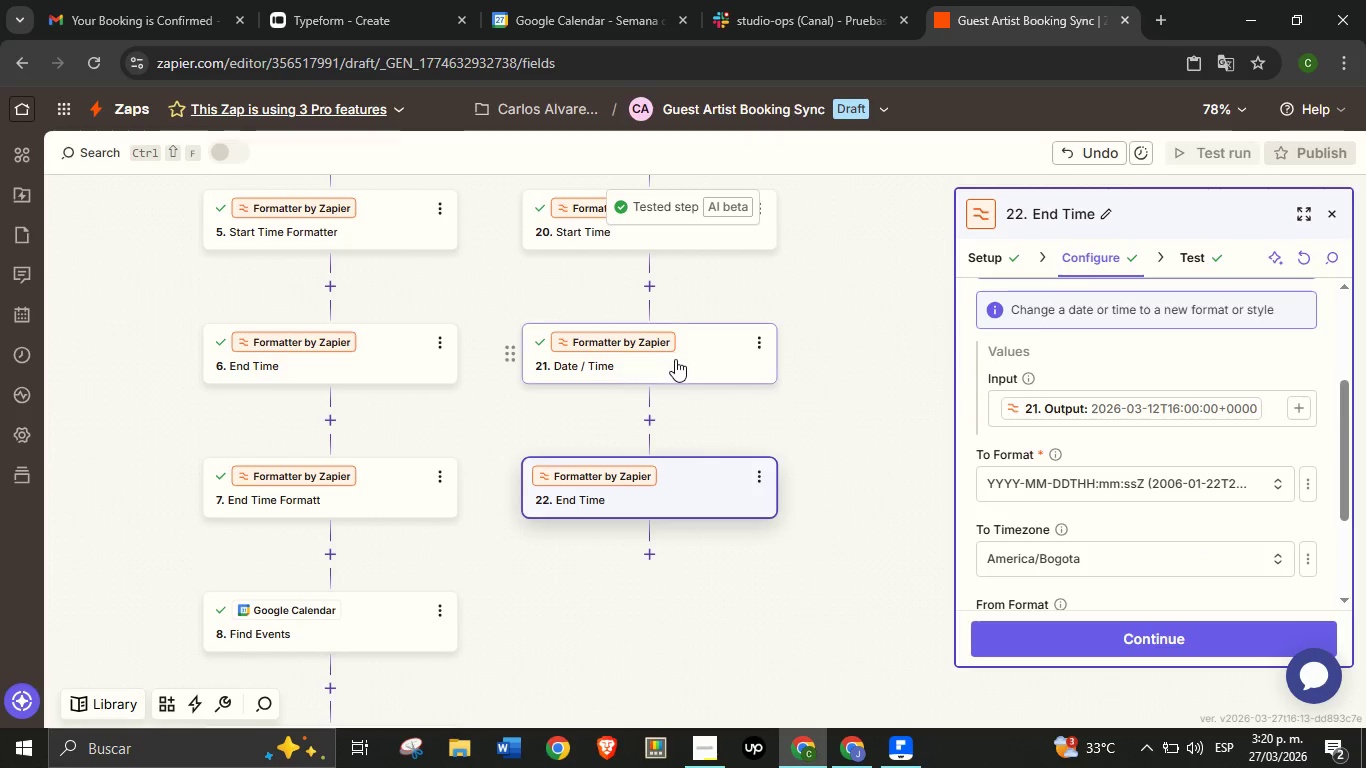 
left_click([675, 359])
 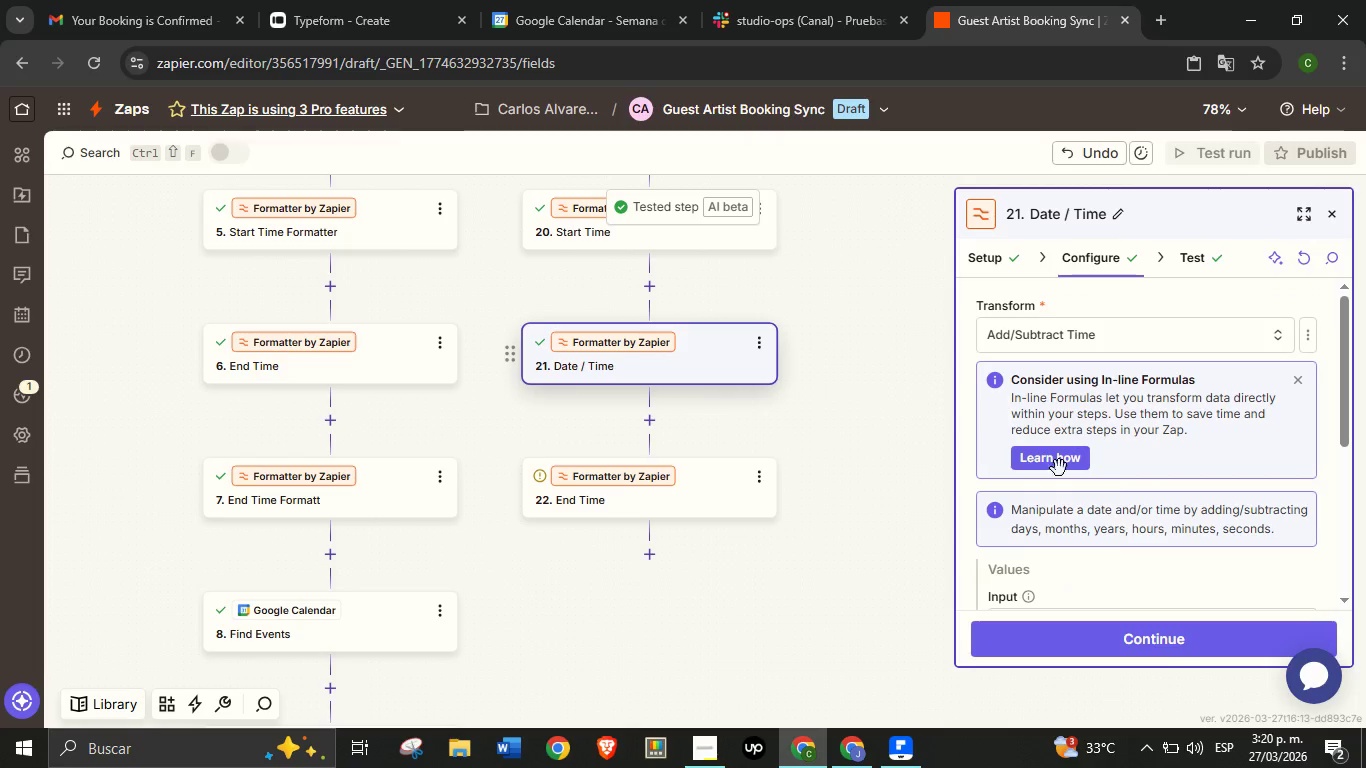 
scroll: coordinate [1180, 488], scroll_direction: down, amount: 6.0
 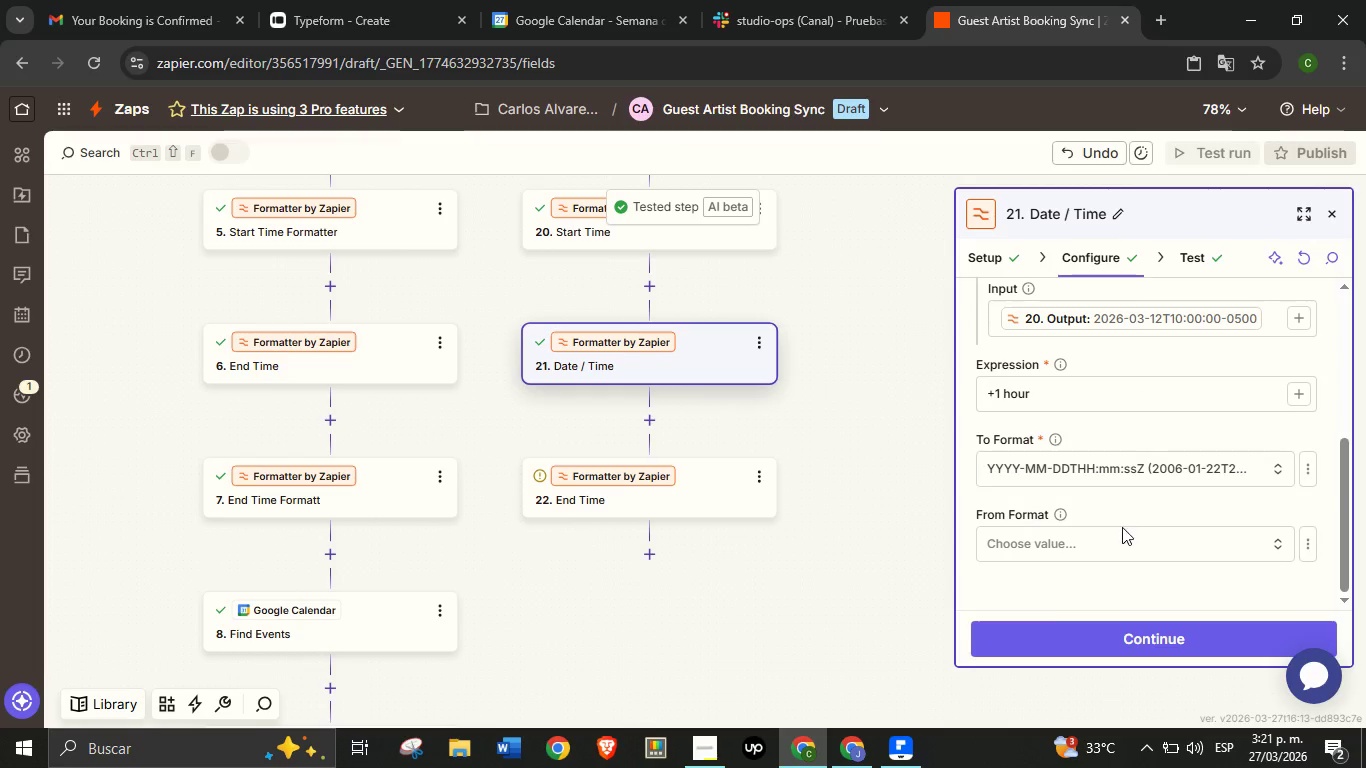 
left_click([1122, 534])
 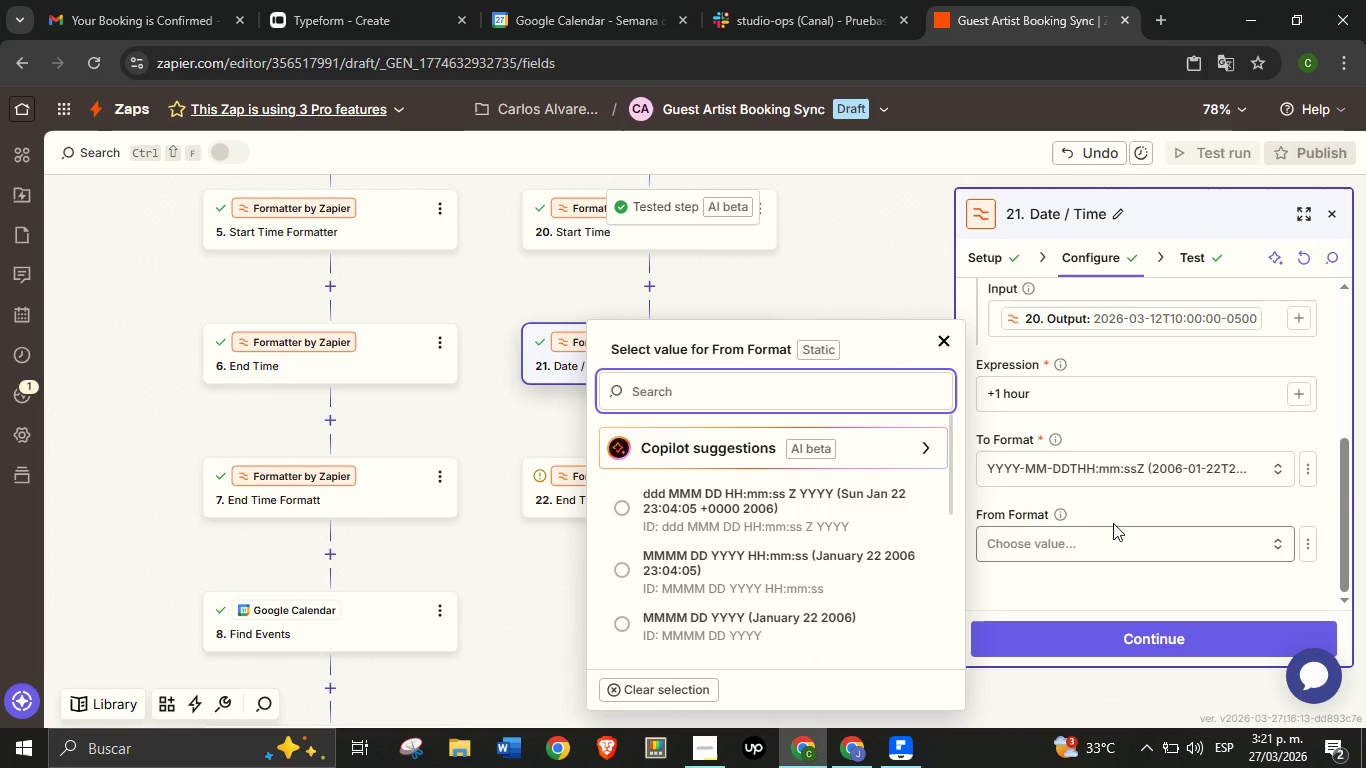 
left_click([1115, 513])
 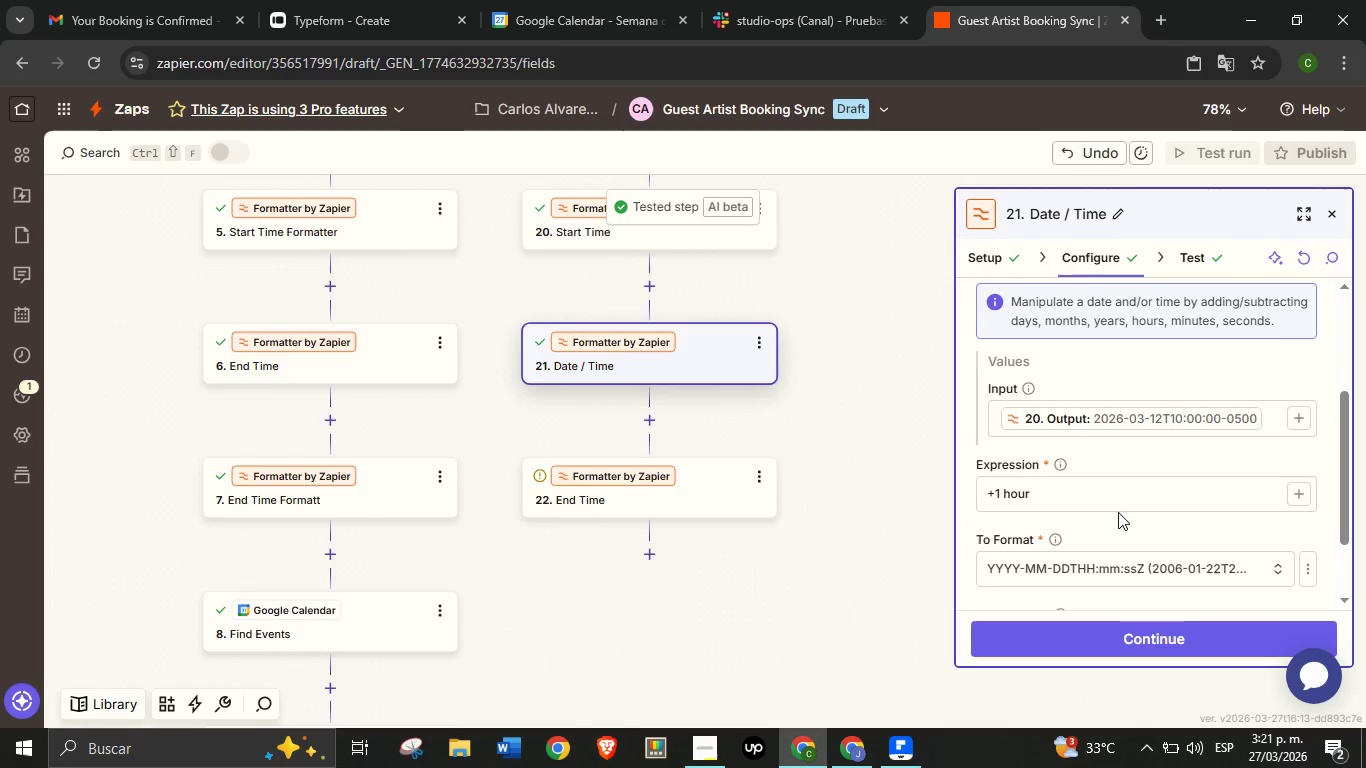 
scroll: coordinate [1118, 512], scroll_direction: up, amount: 4.0
 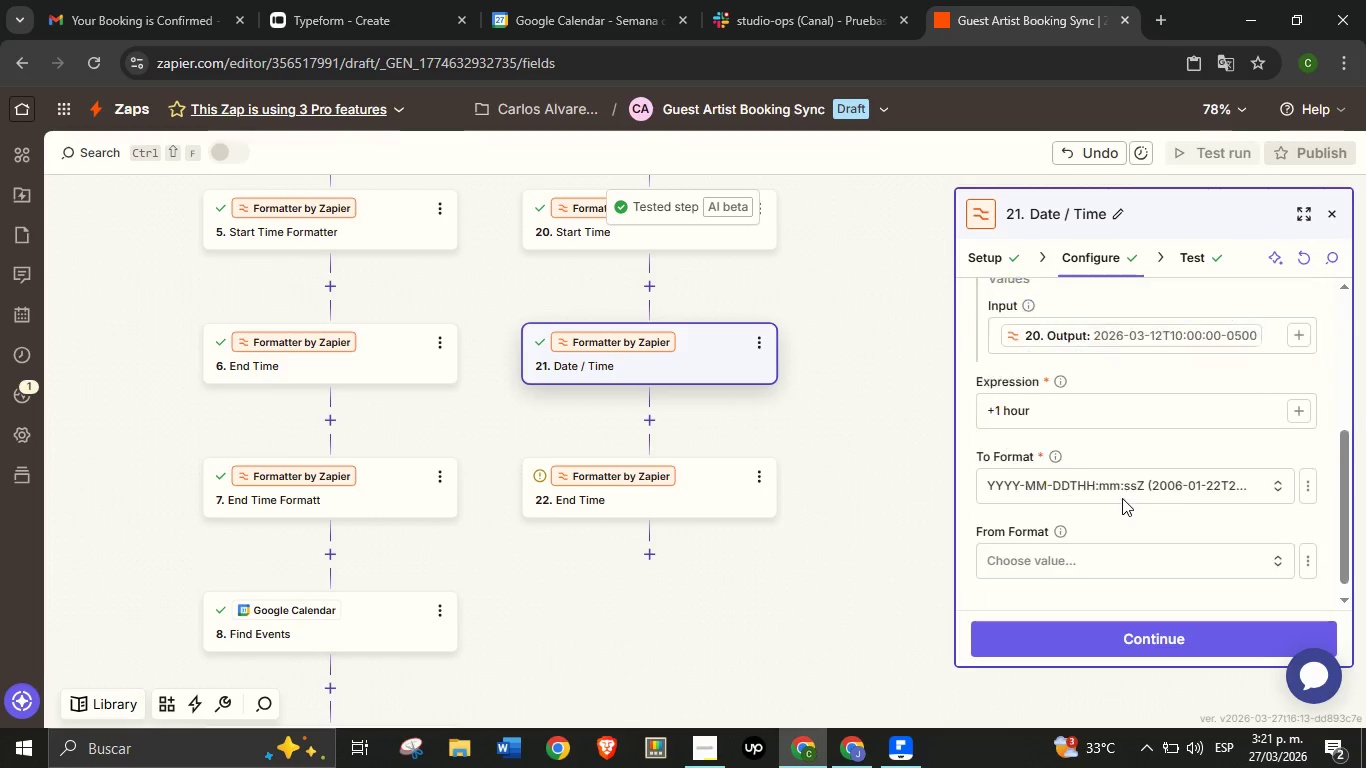 
scroll: coordinate [1122, 498], scroll_direction: down, amount: 3.0
 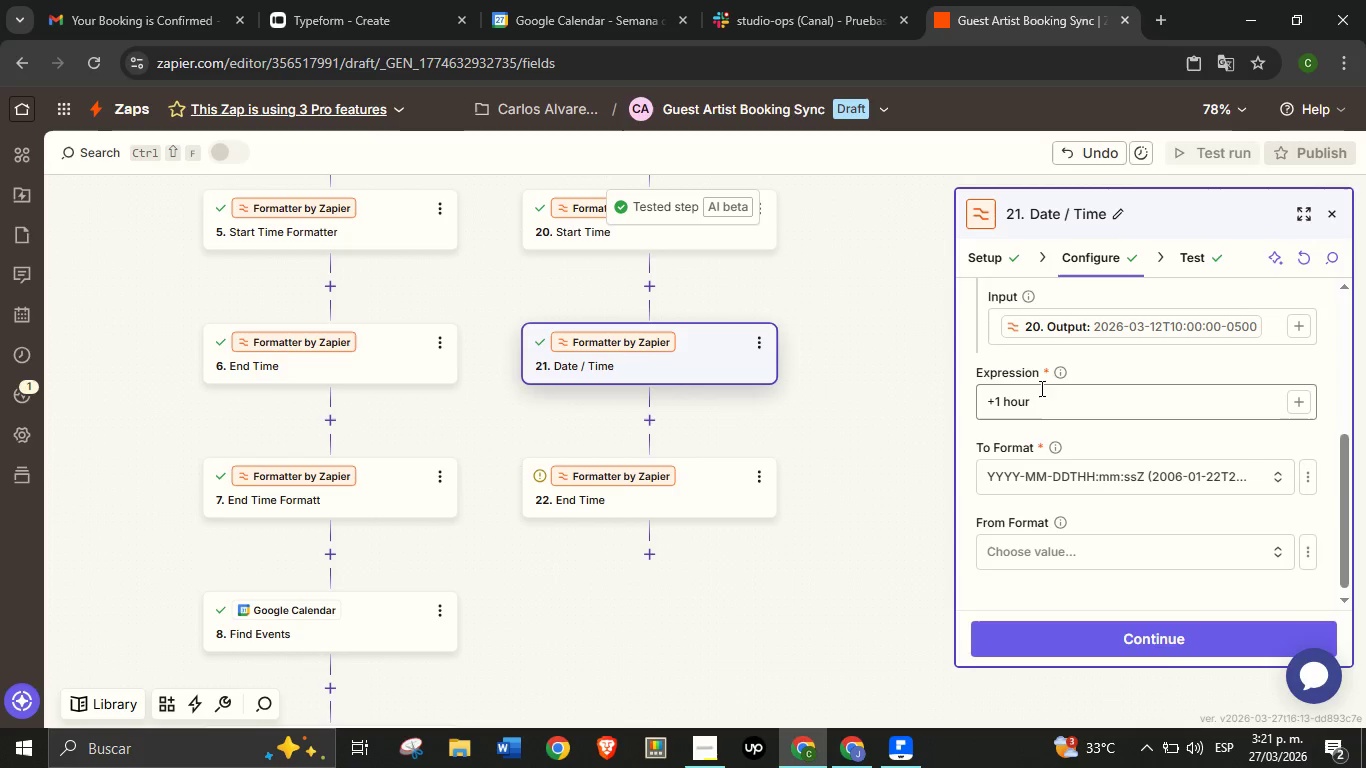 
left_click([1062, 368])
 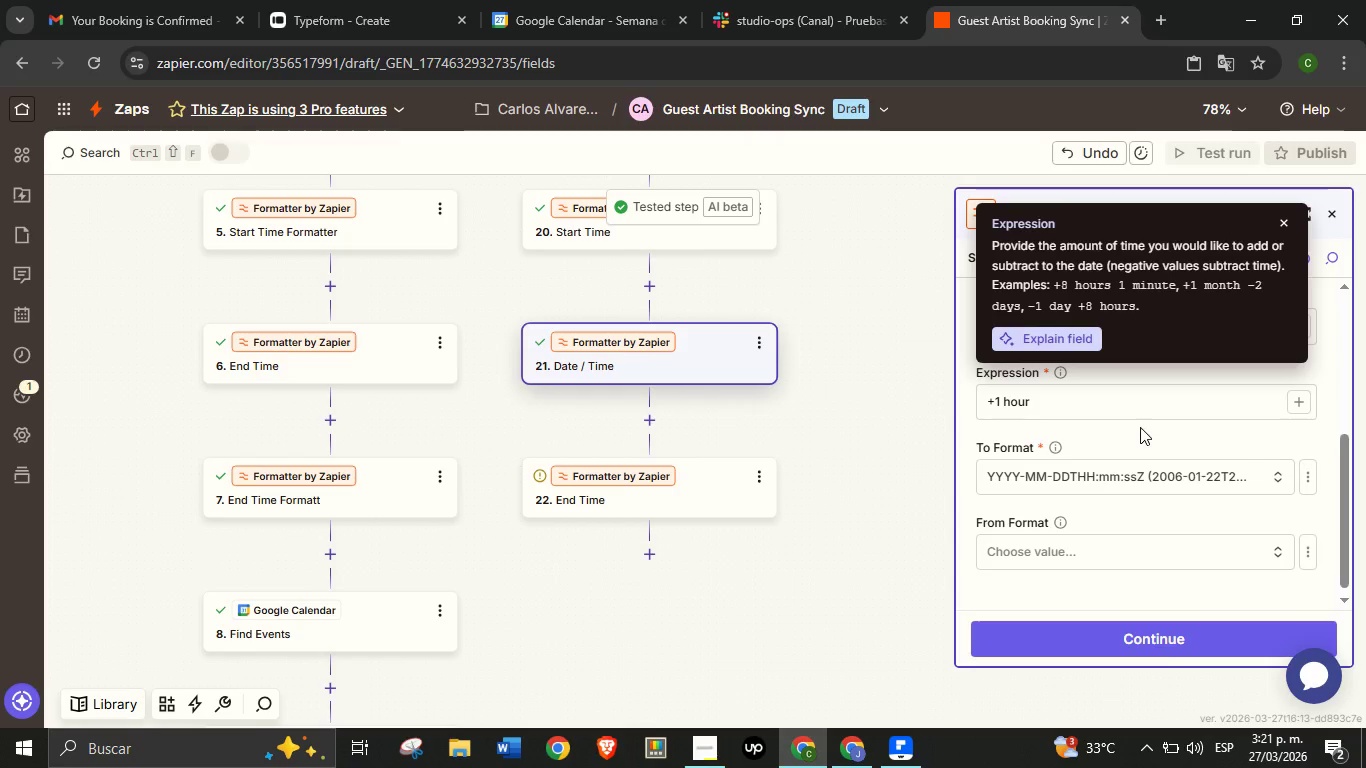 
left_click([1140, 427])
 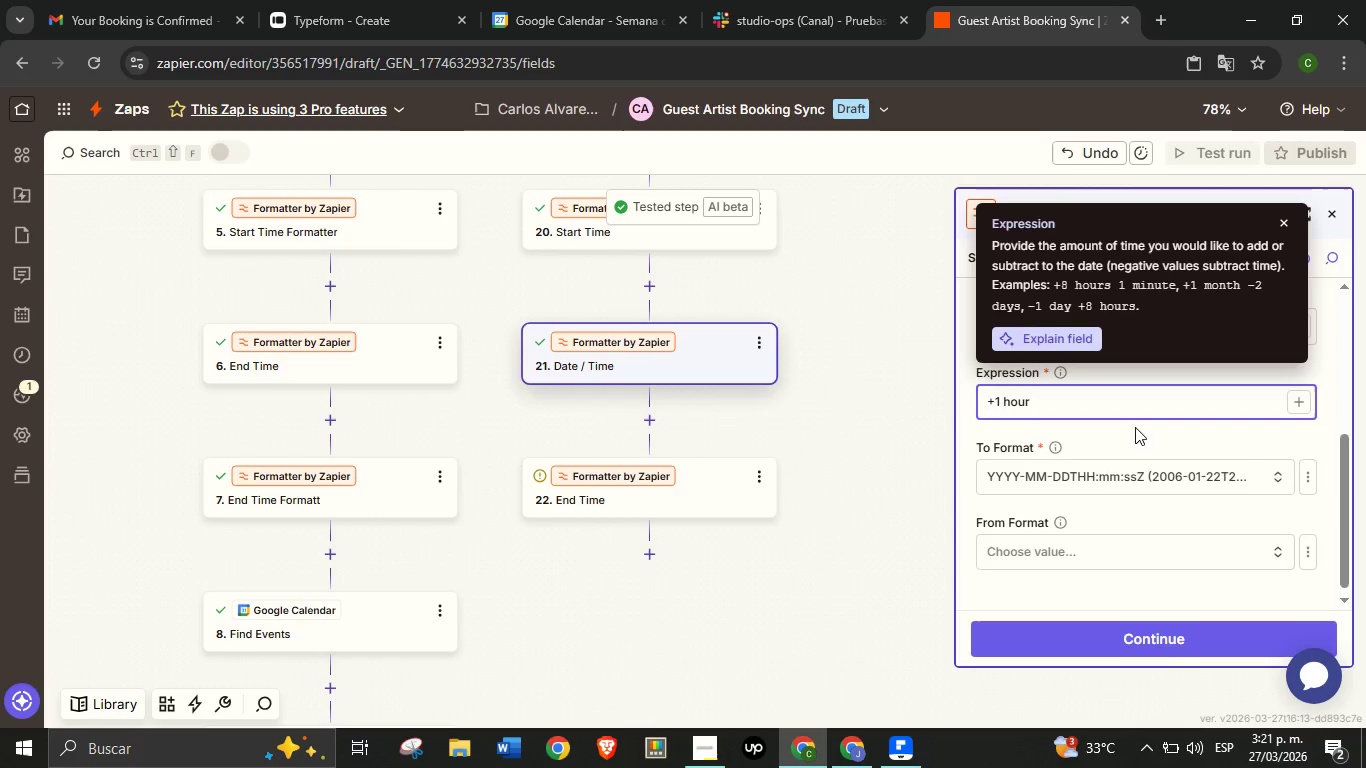 
left_click([1139, 427])
 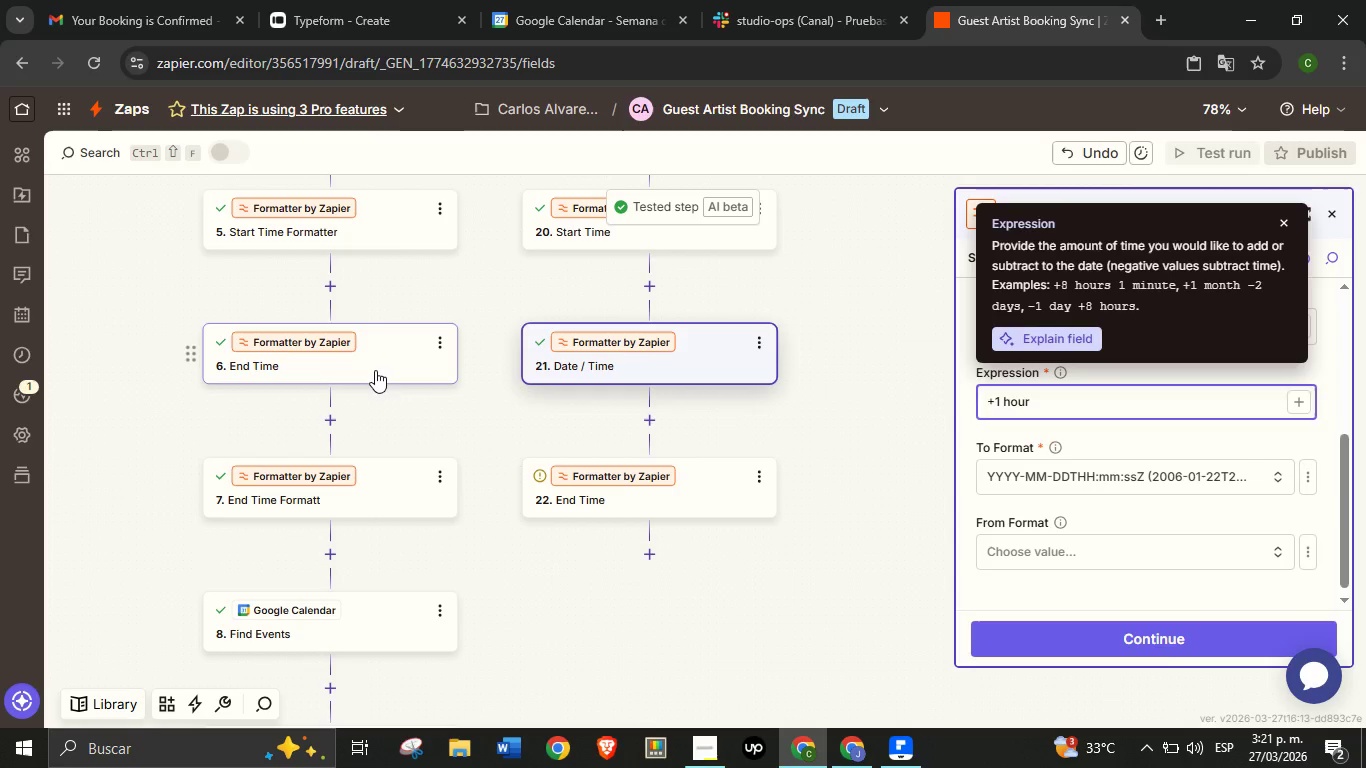 
left_click([375, 370])
 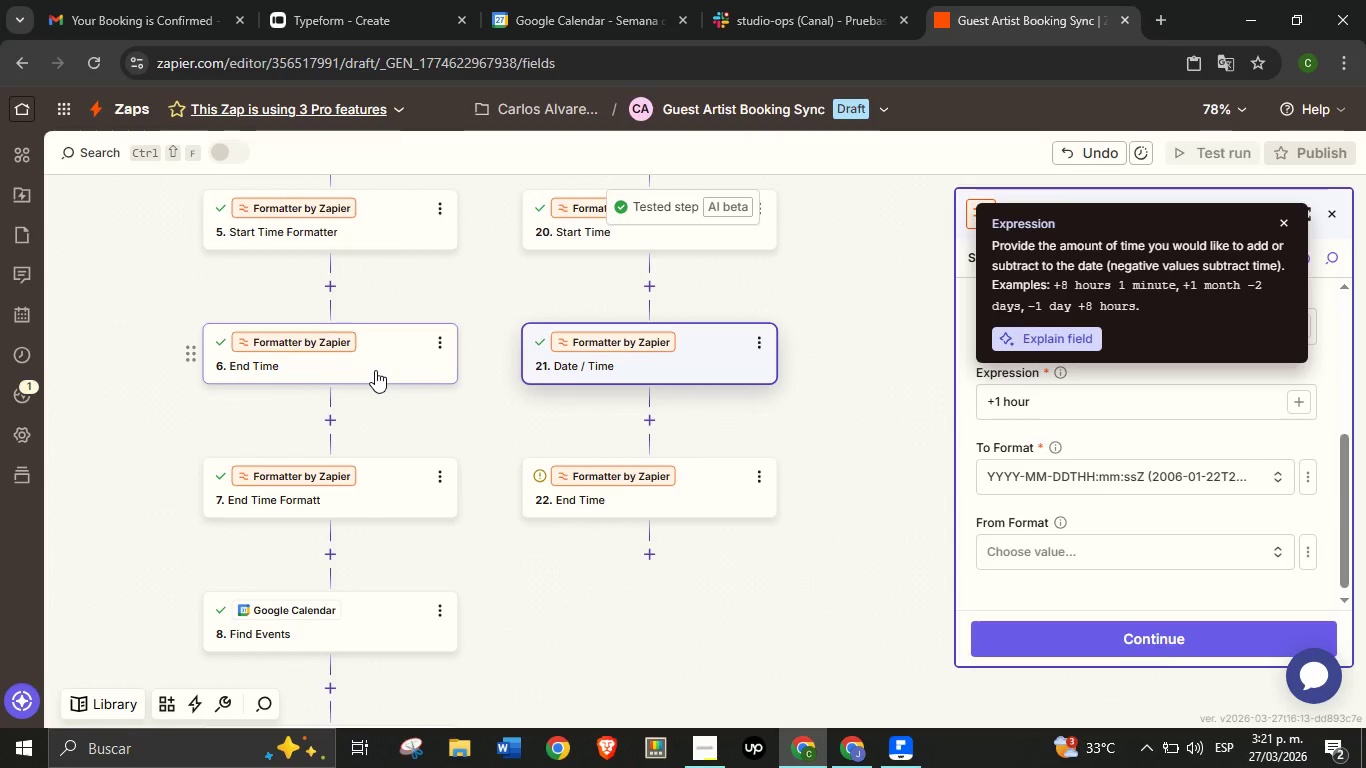 
left_click([375, 370])
 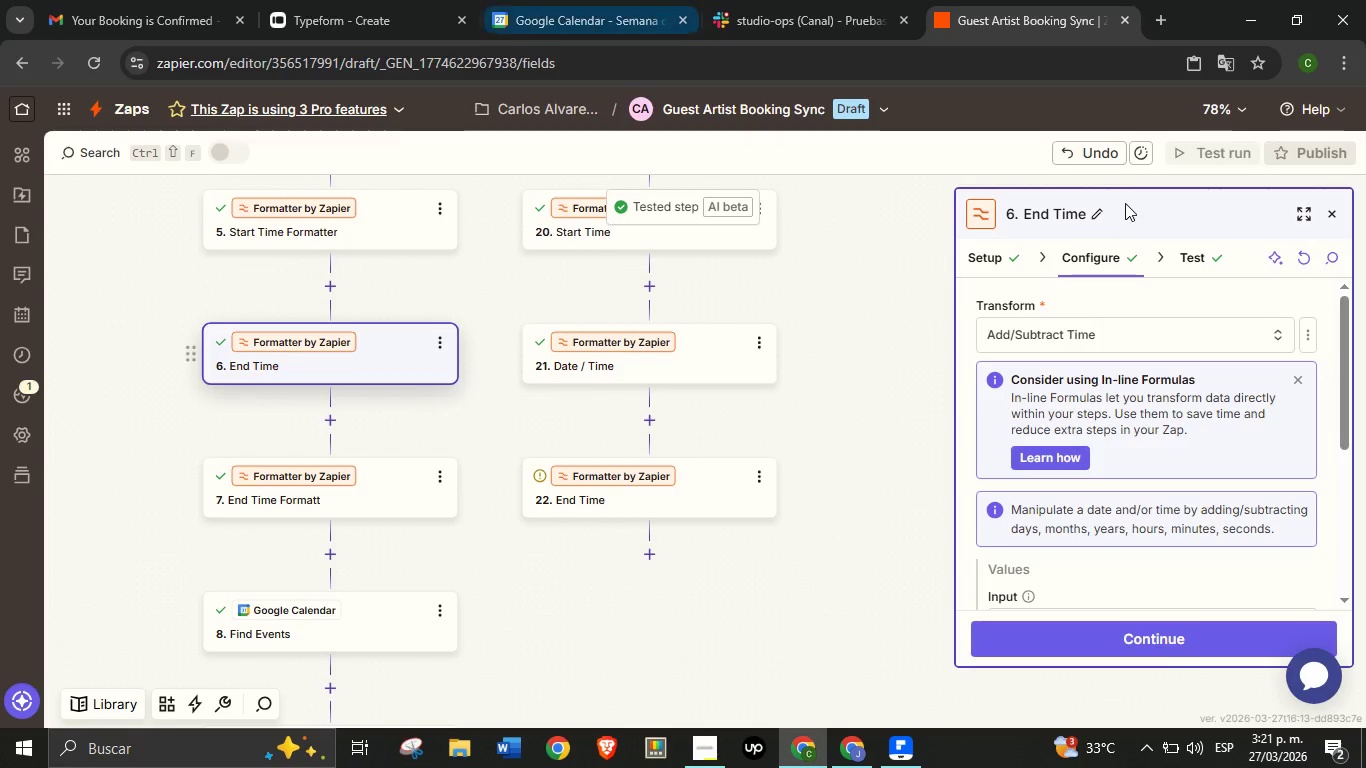 
scroll: coordinate [1185, 465], scroll_direction: down, amount: 2.0
 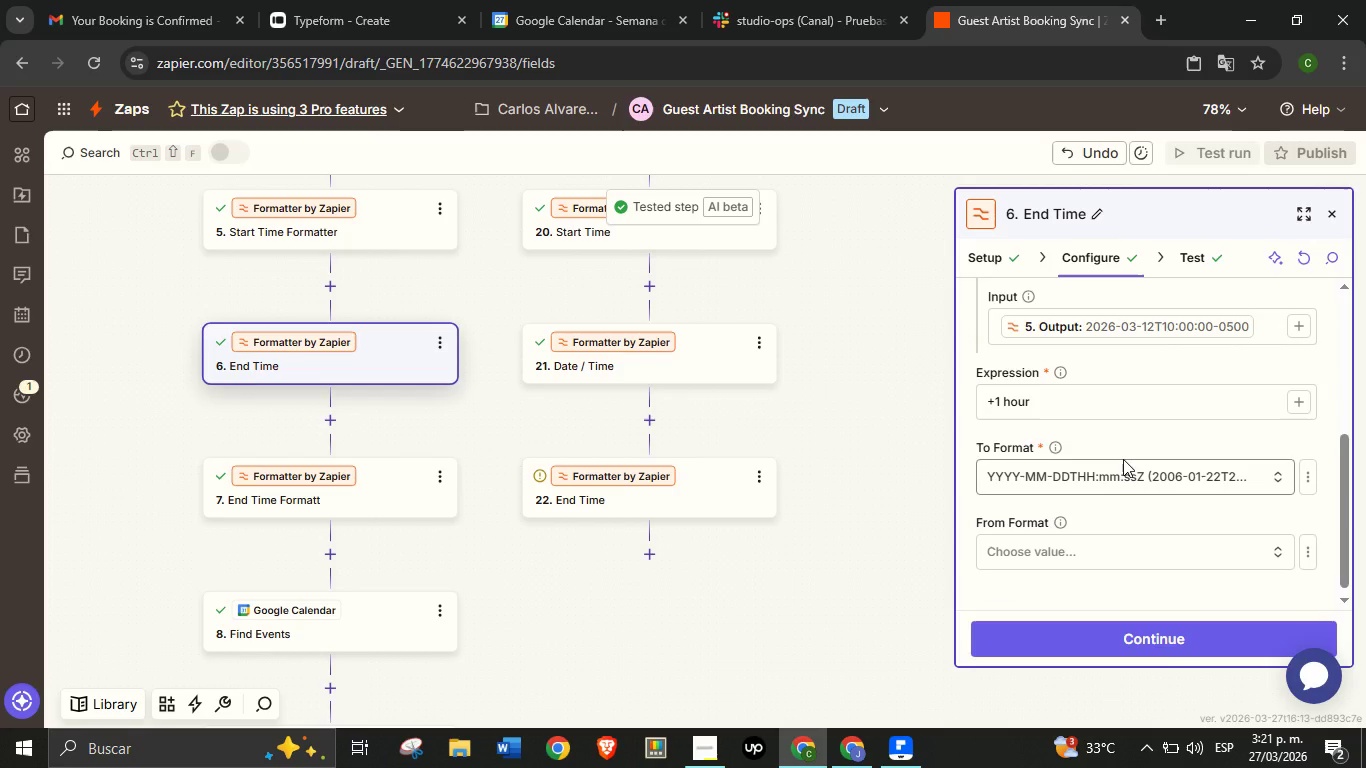 
scroll: coordinate [1121, 459], scroll_direction: up, amount: 4.0
 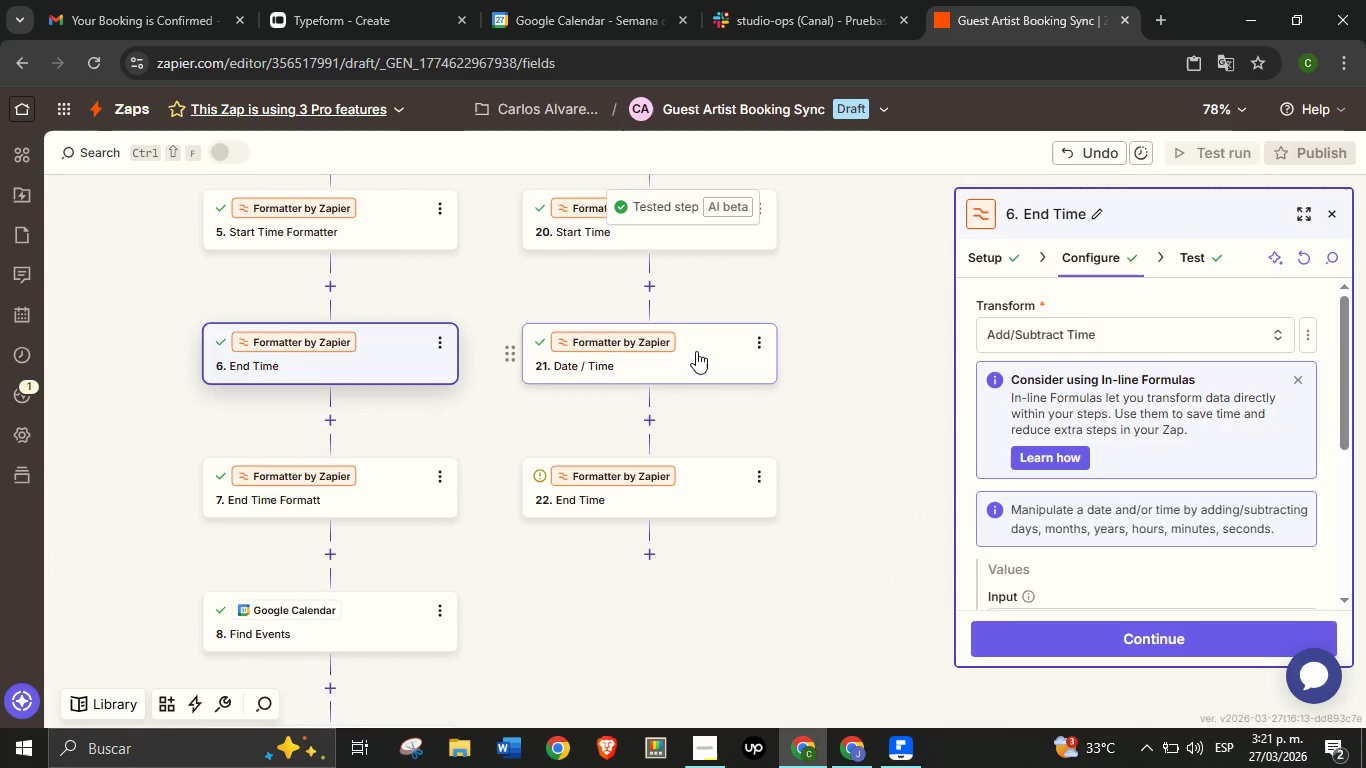 
left_click([696, 351])
 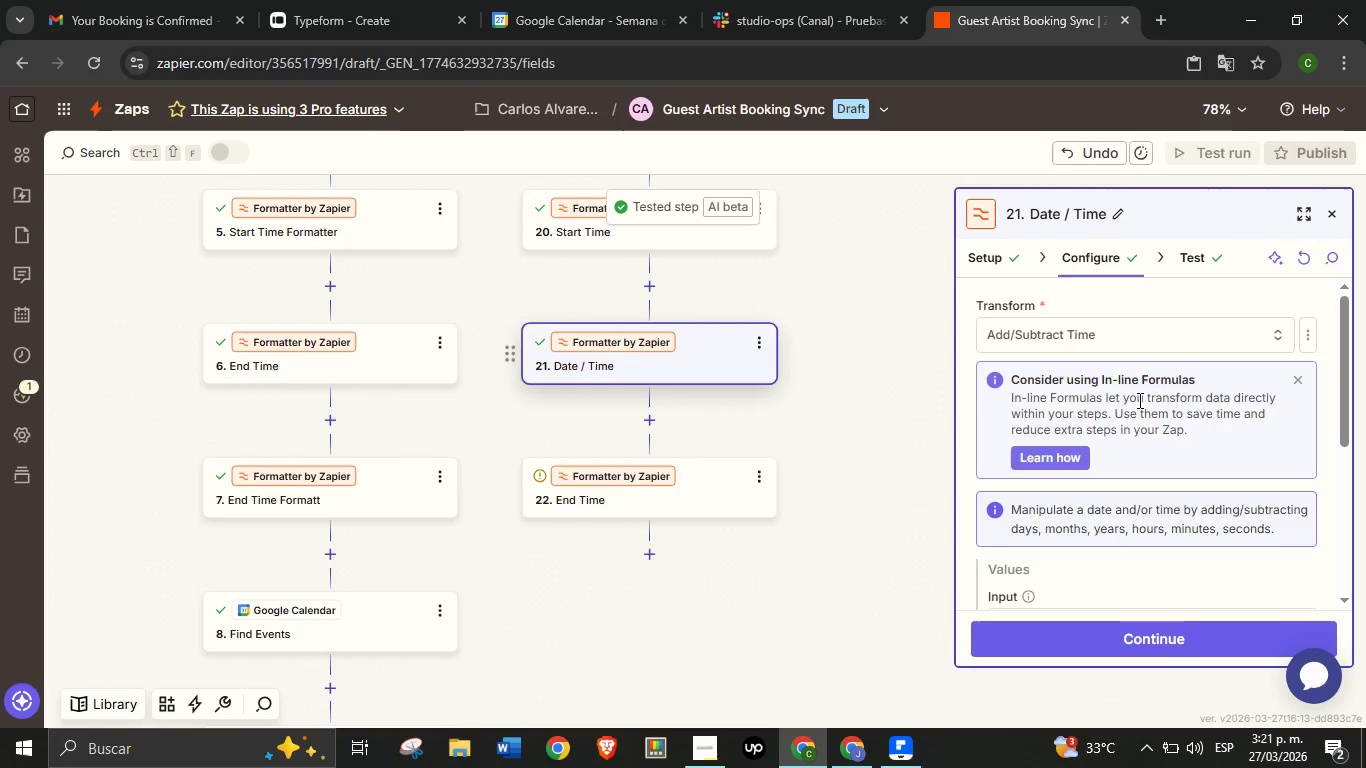 
scroll: coordinate [1145, 435], scroll_direction: down, amount: 3.0
 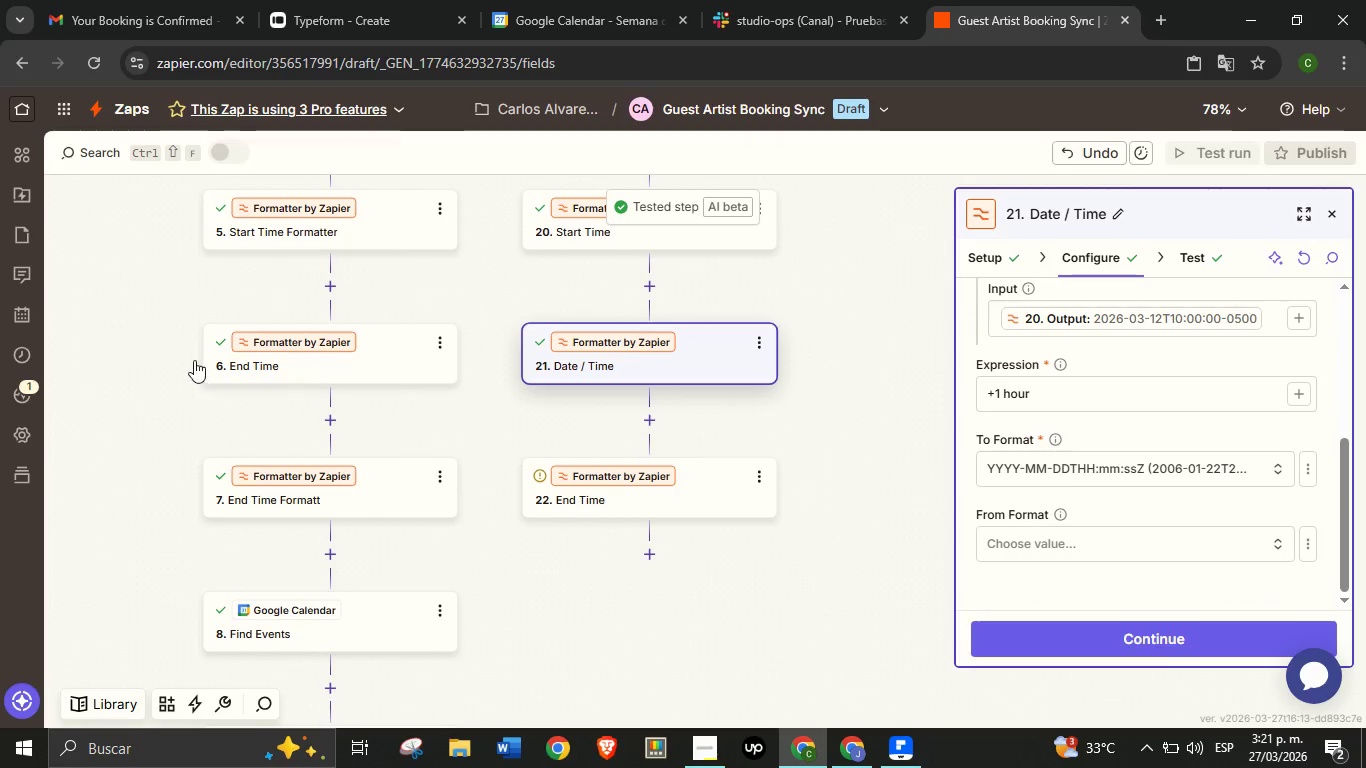 
left_click([365, 358])
 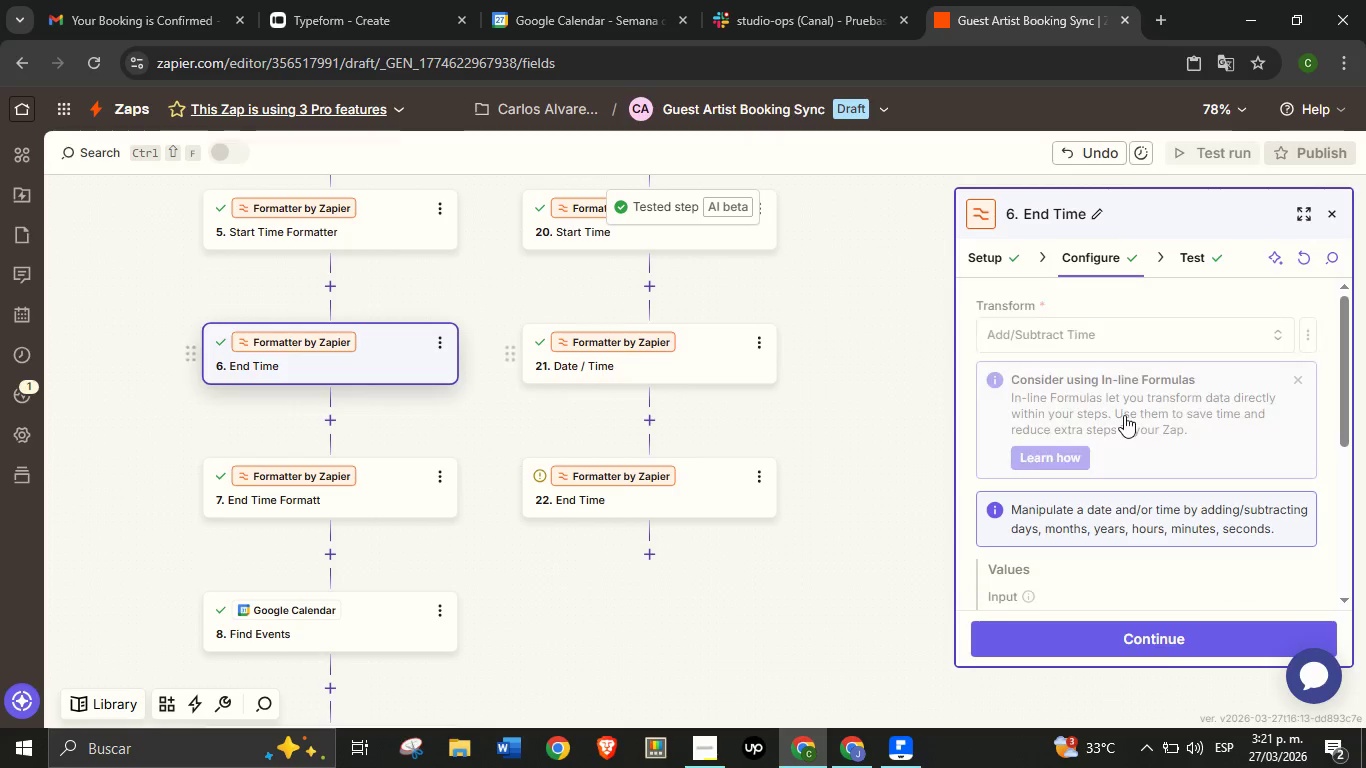 
scroll: coordinate [1126, 437], scroll_direction: down, amount: 4.0
 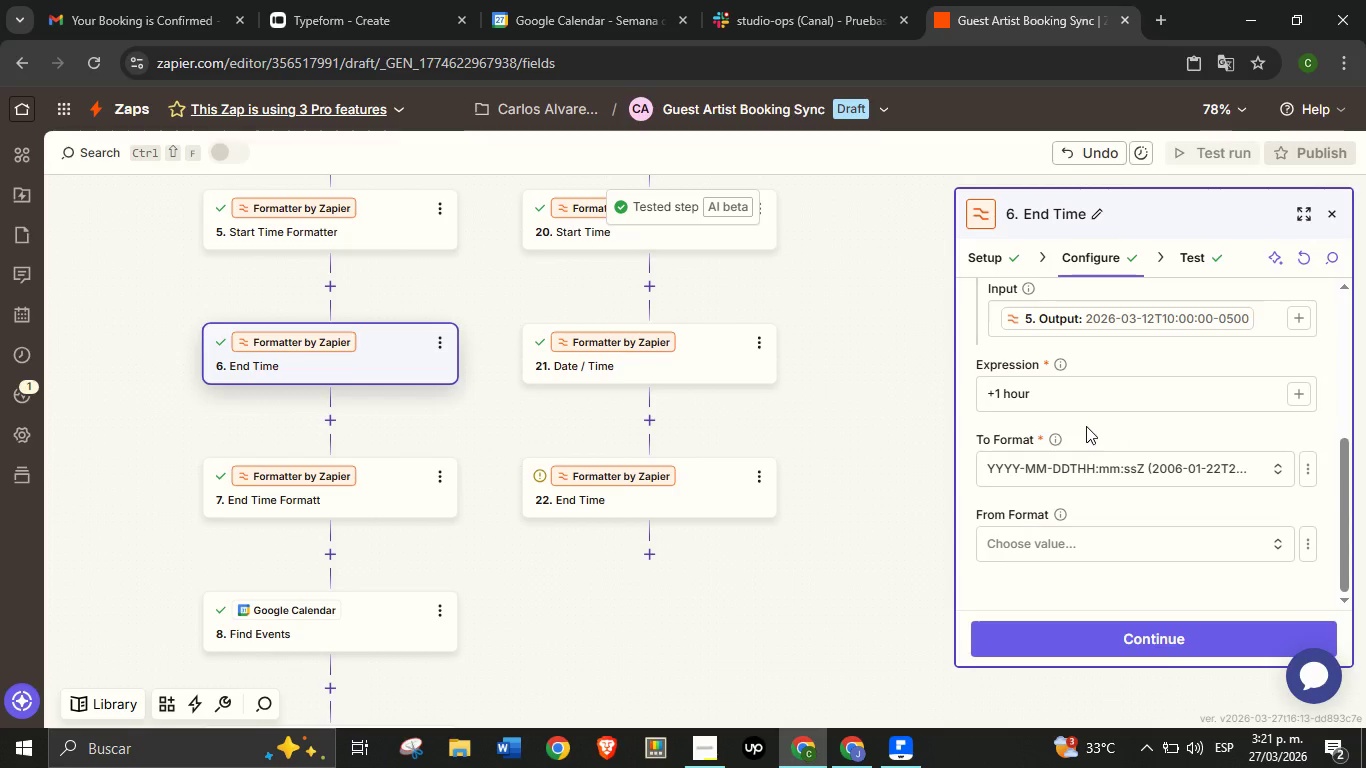 
scroll: coordinate [1086, 426], scroll_direction: none, amount: 0.0
 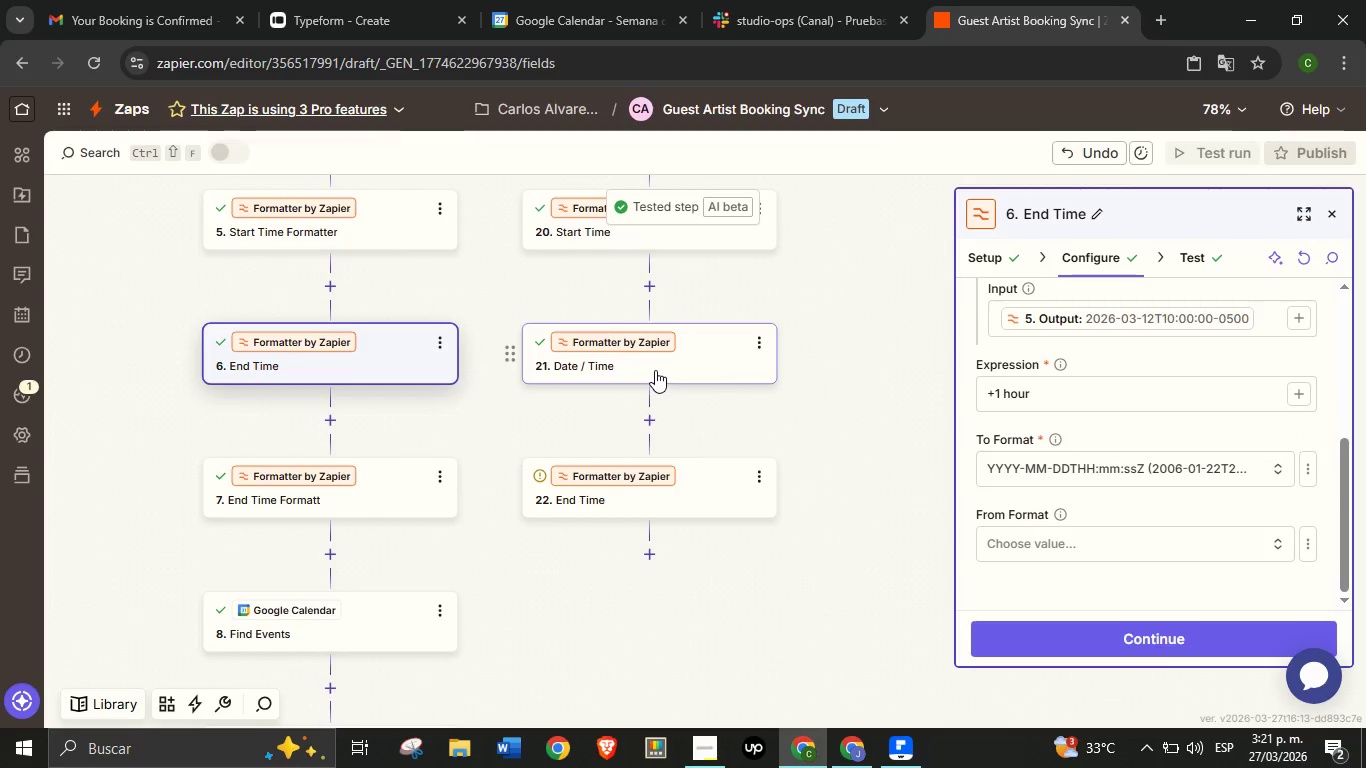 
left_click([655, 370])
 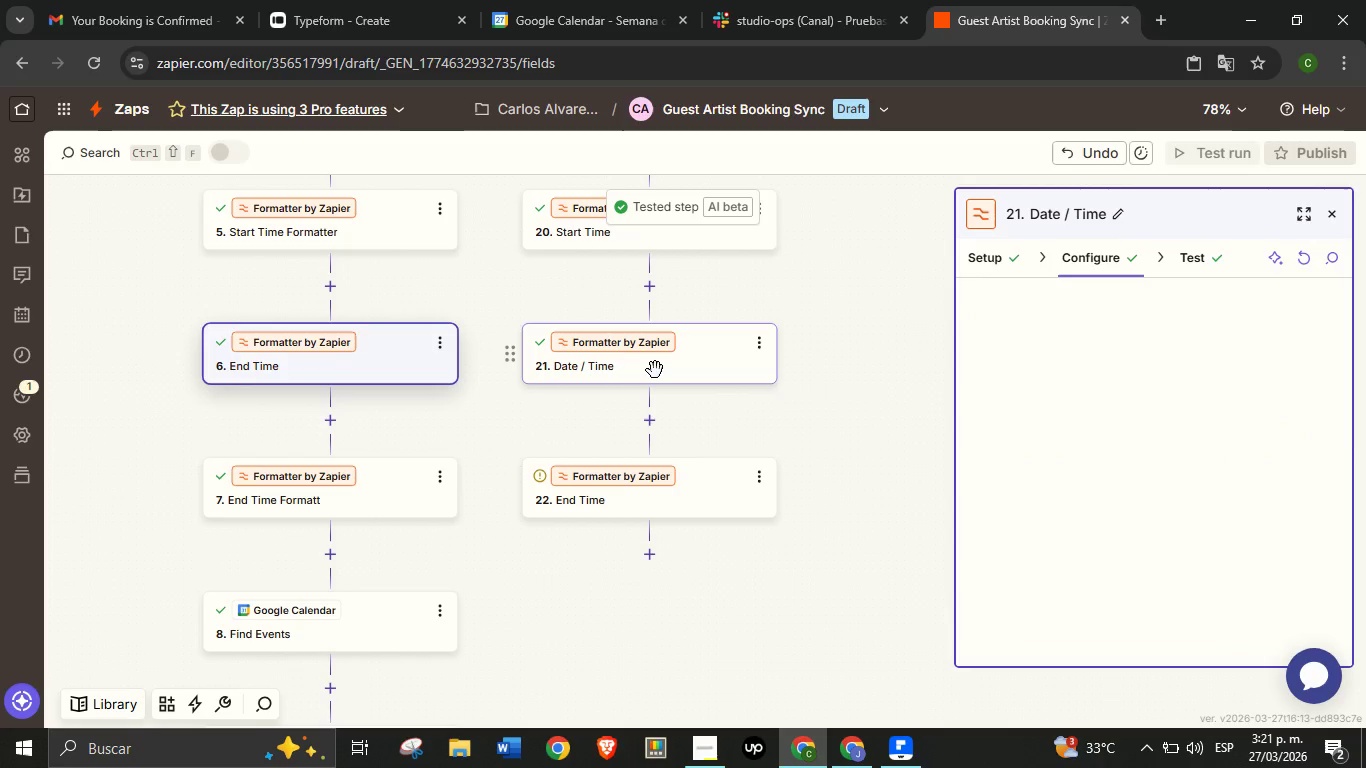 
left_click([655, 370])
 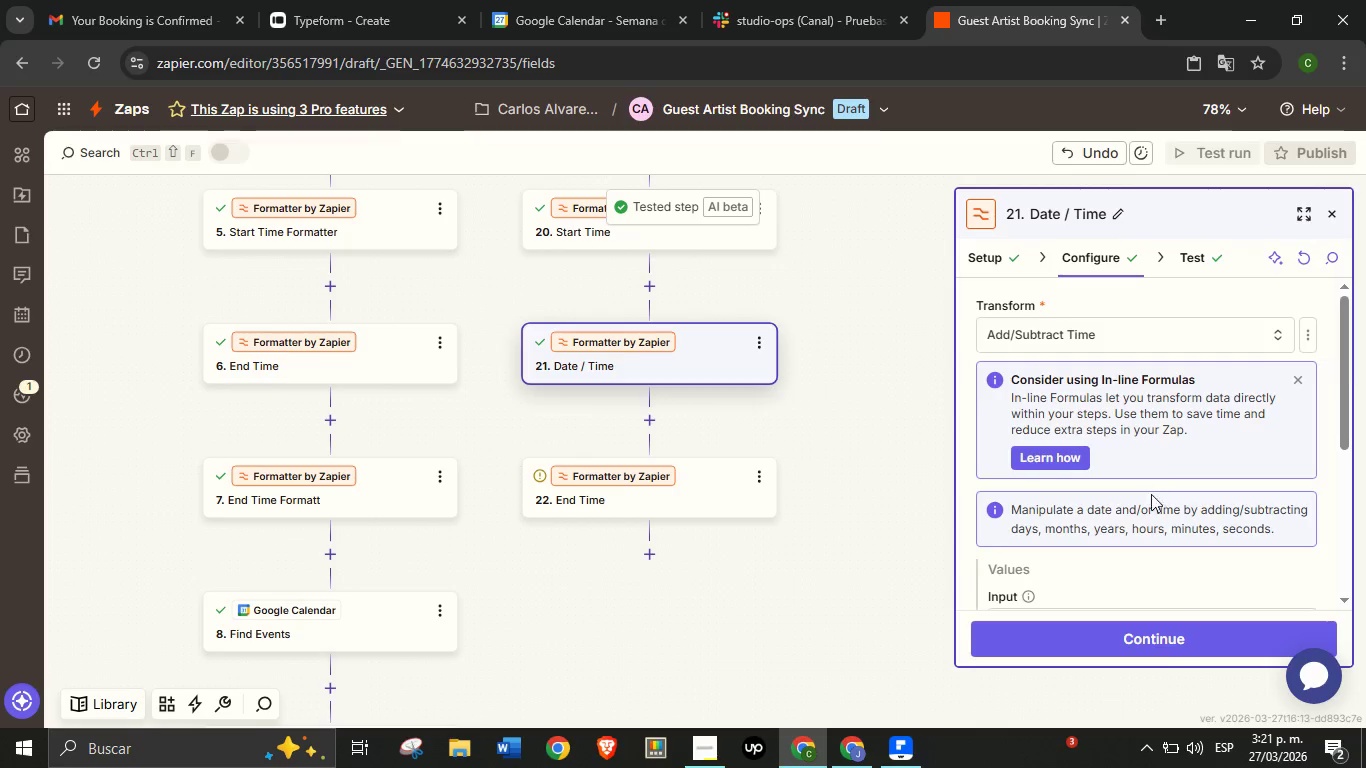 
scroll: coordinate [1121, 445], scroll_direction: down, amount: 3.0
 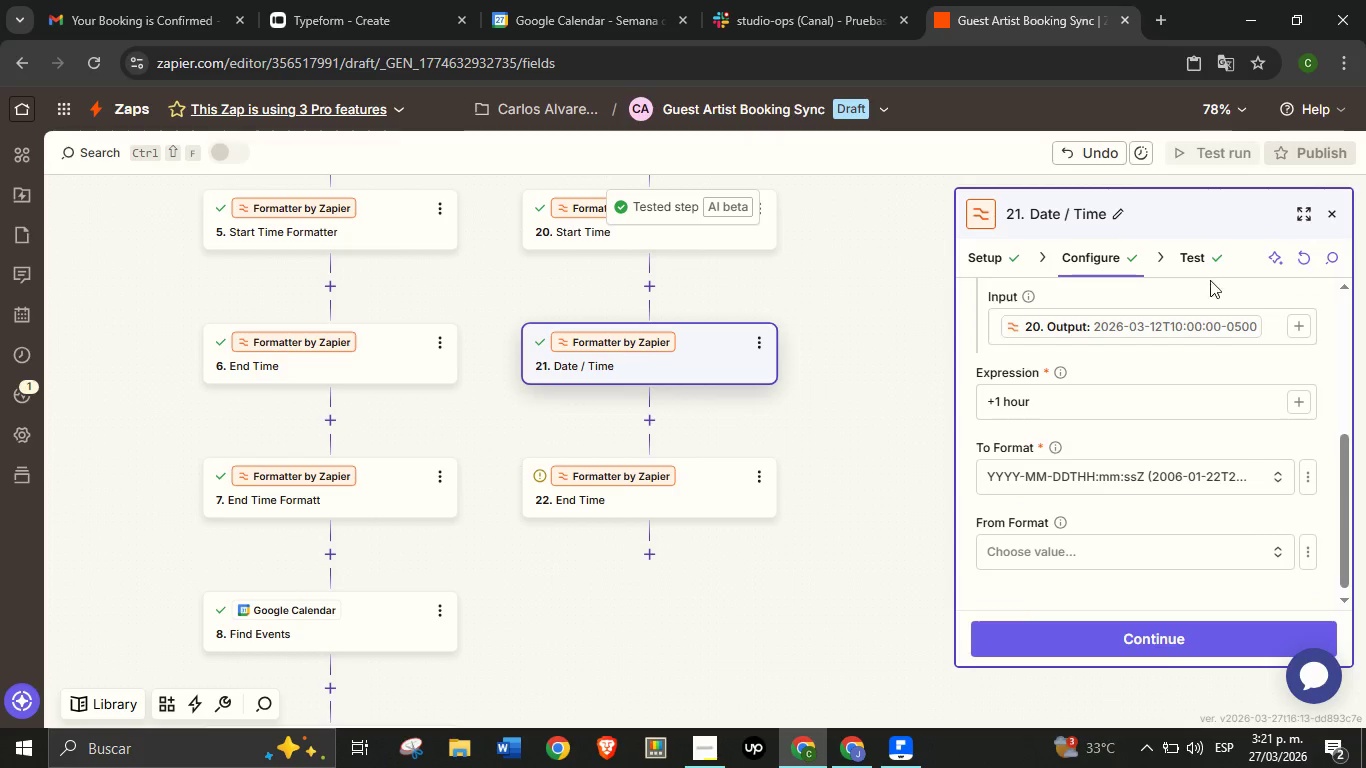 
left_click([1143, 628])
 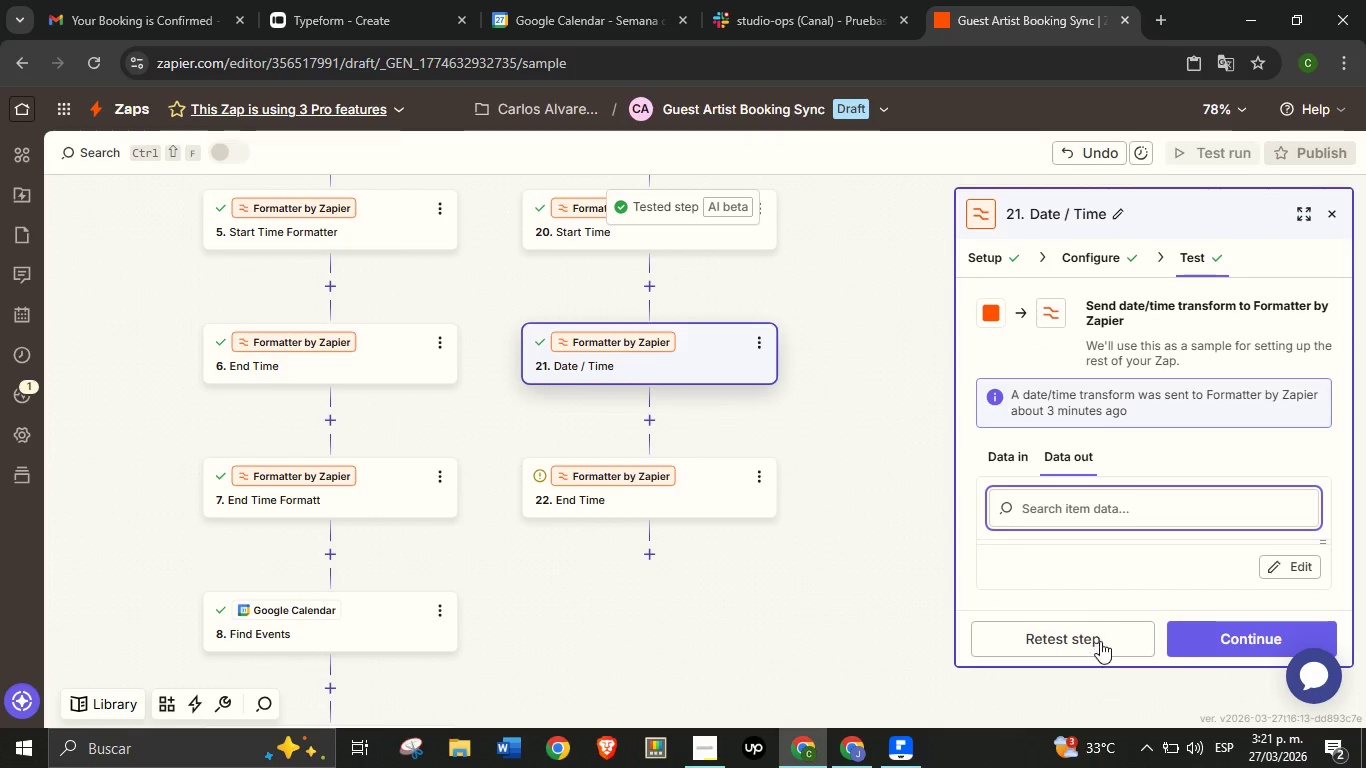 
left_click([1100, 641])
 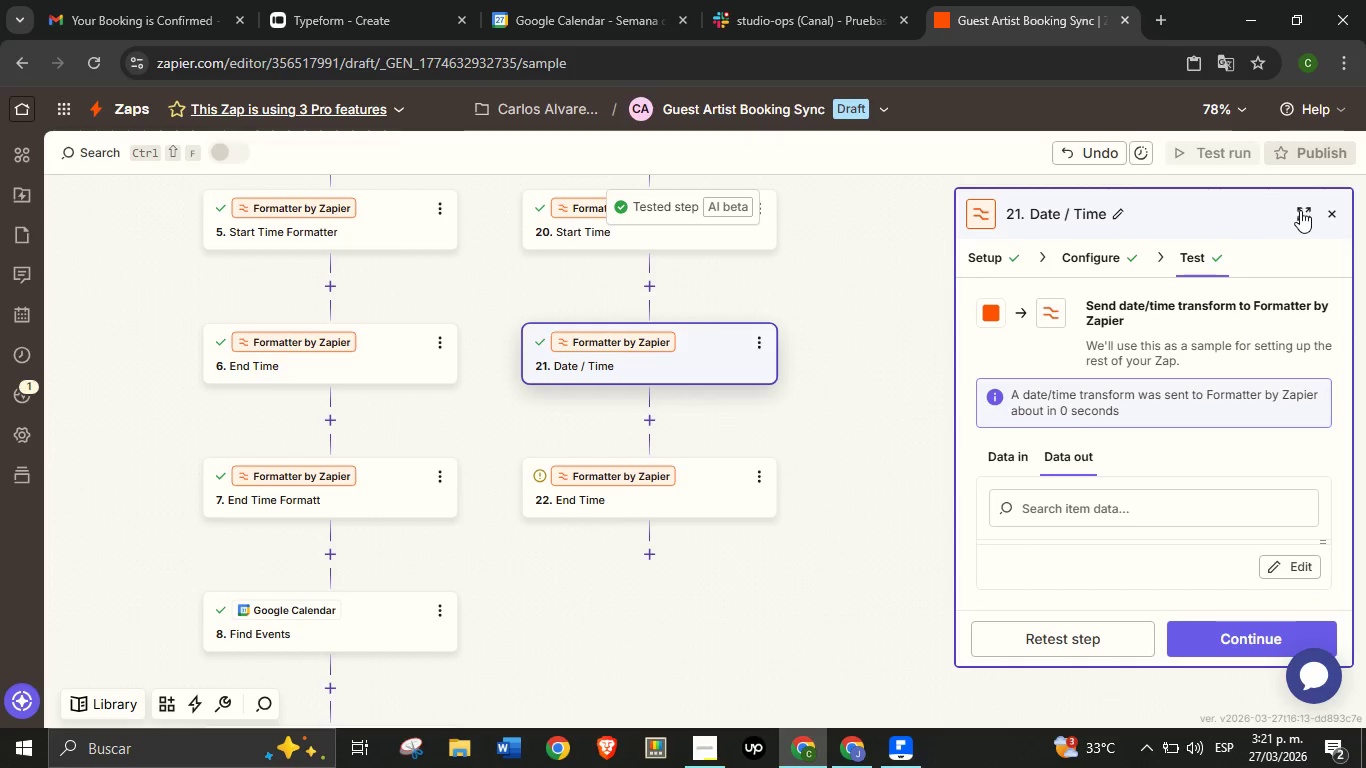 
left_click([1300, 210])
 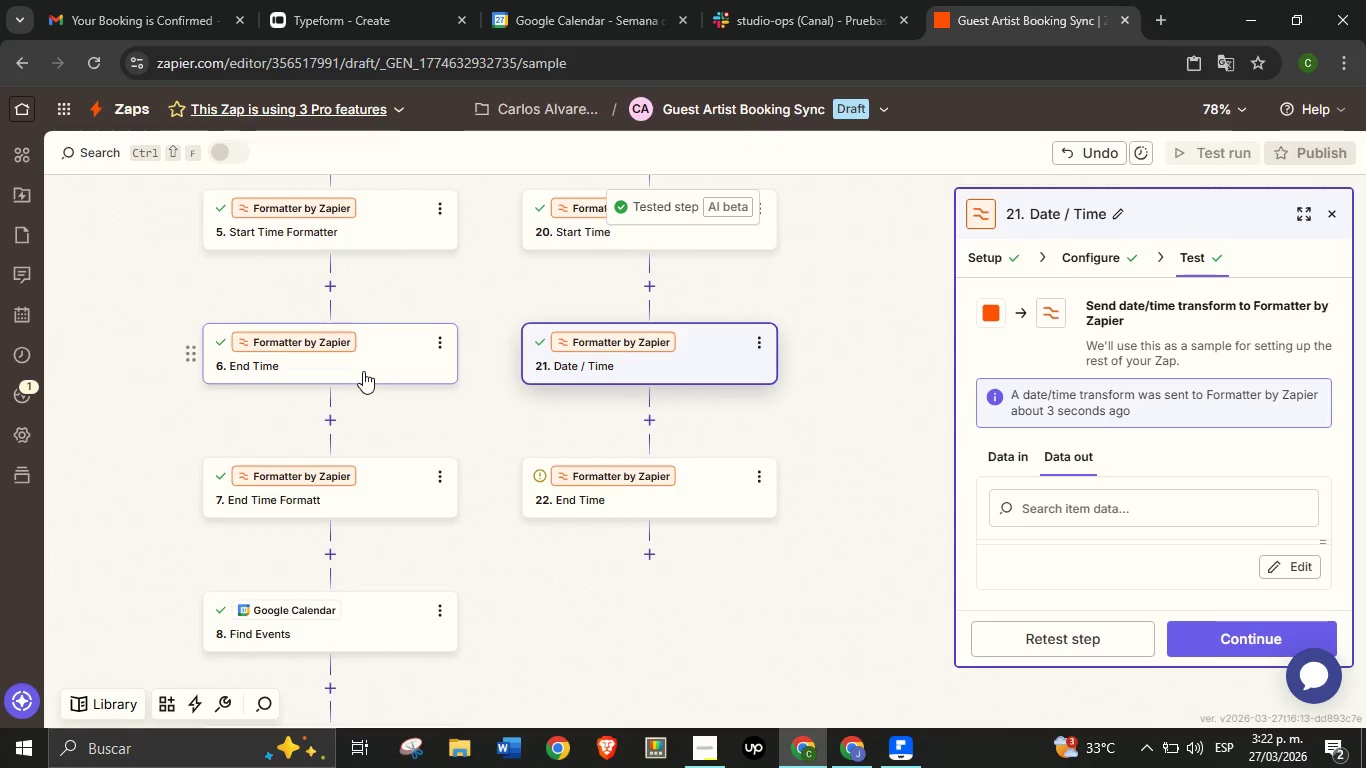 
wait(7.97)
 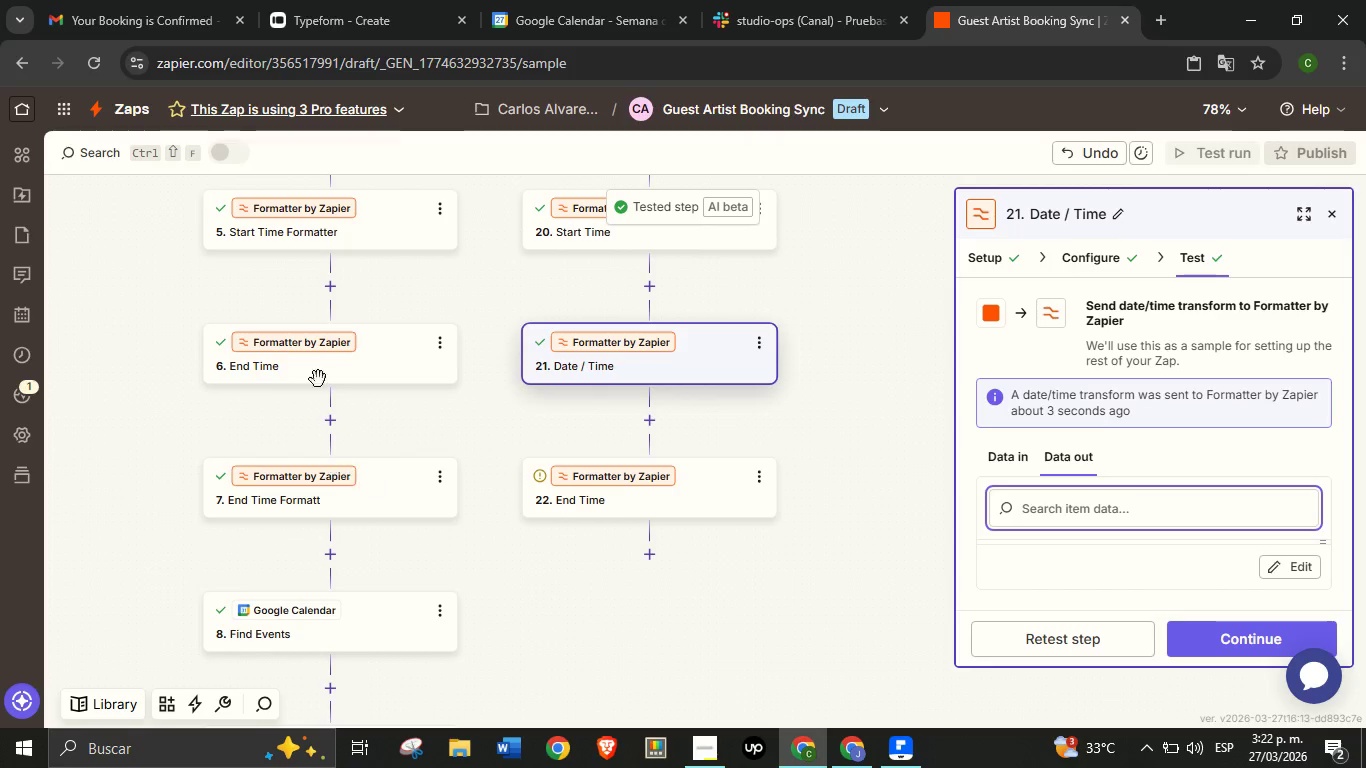 
left_click([363, 372])
 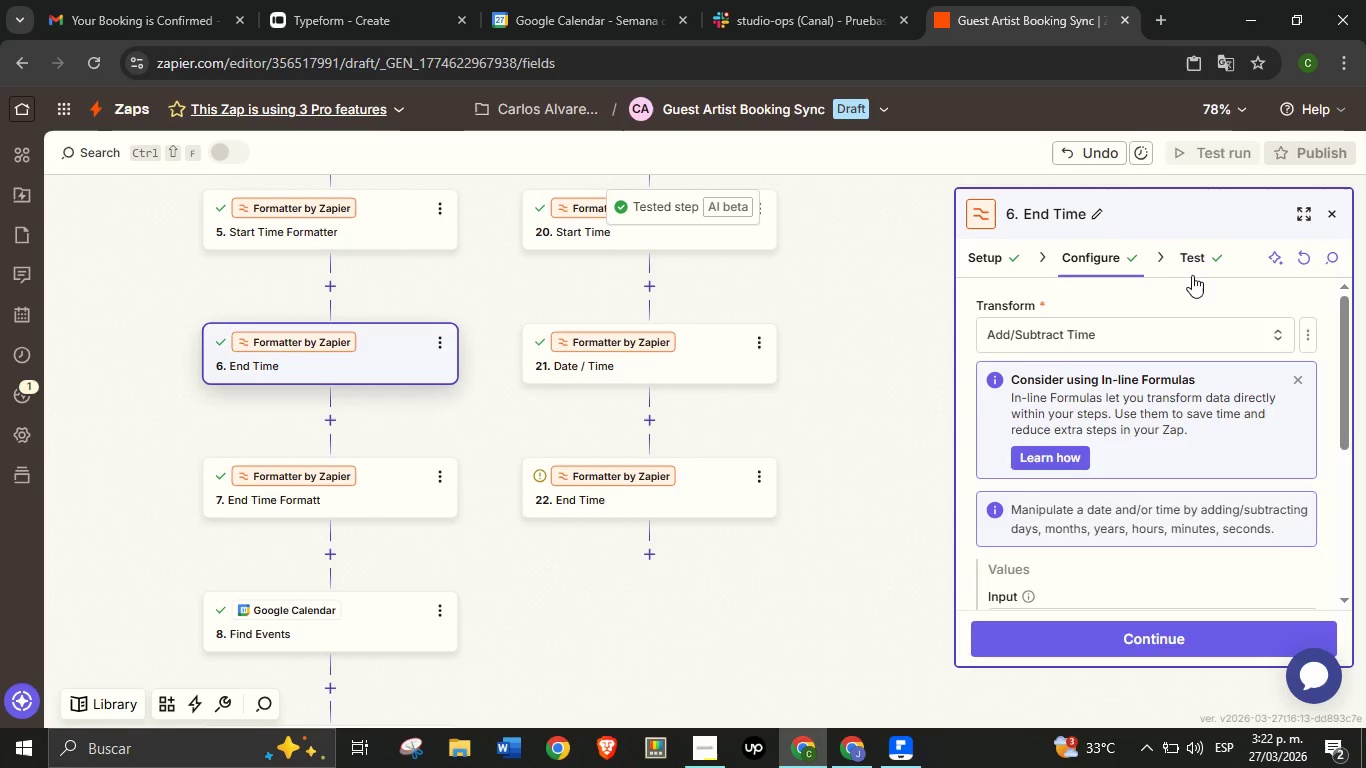 
left_click([1192, 262])
 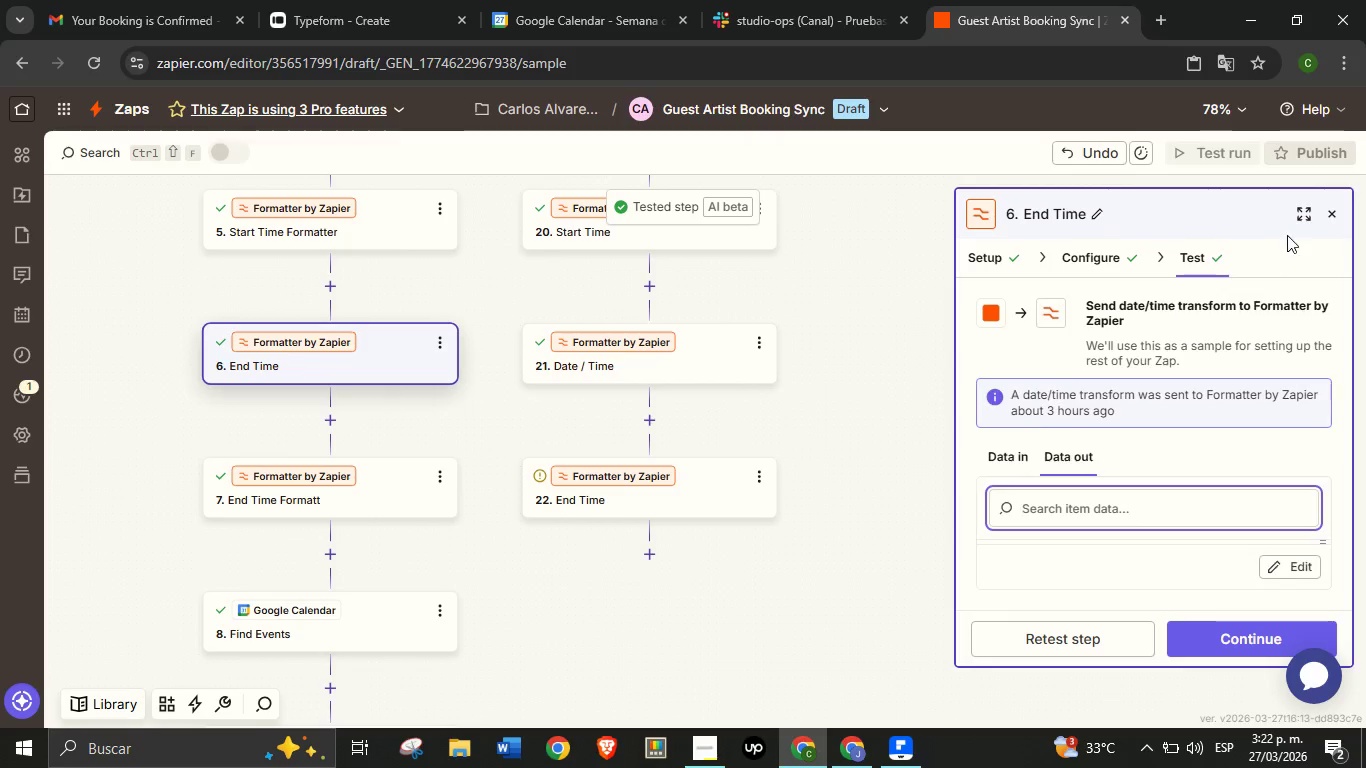 
left_click([1300, 210])
 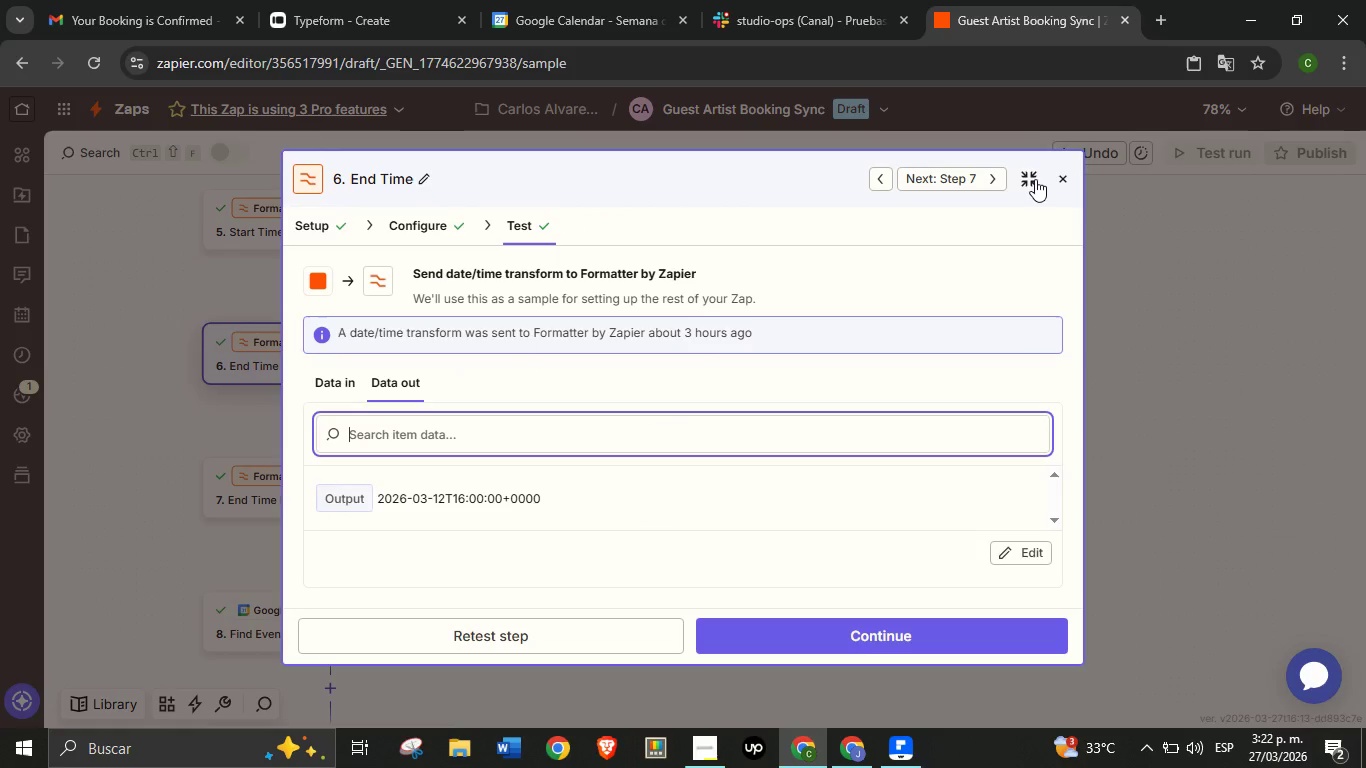 
left_click([1035, 179])
 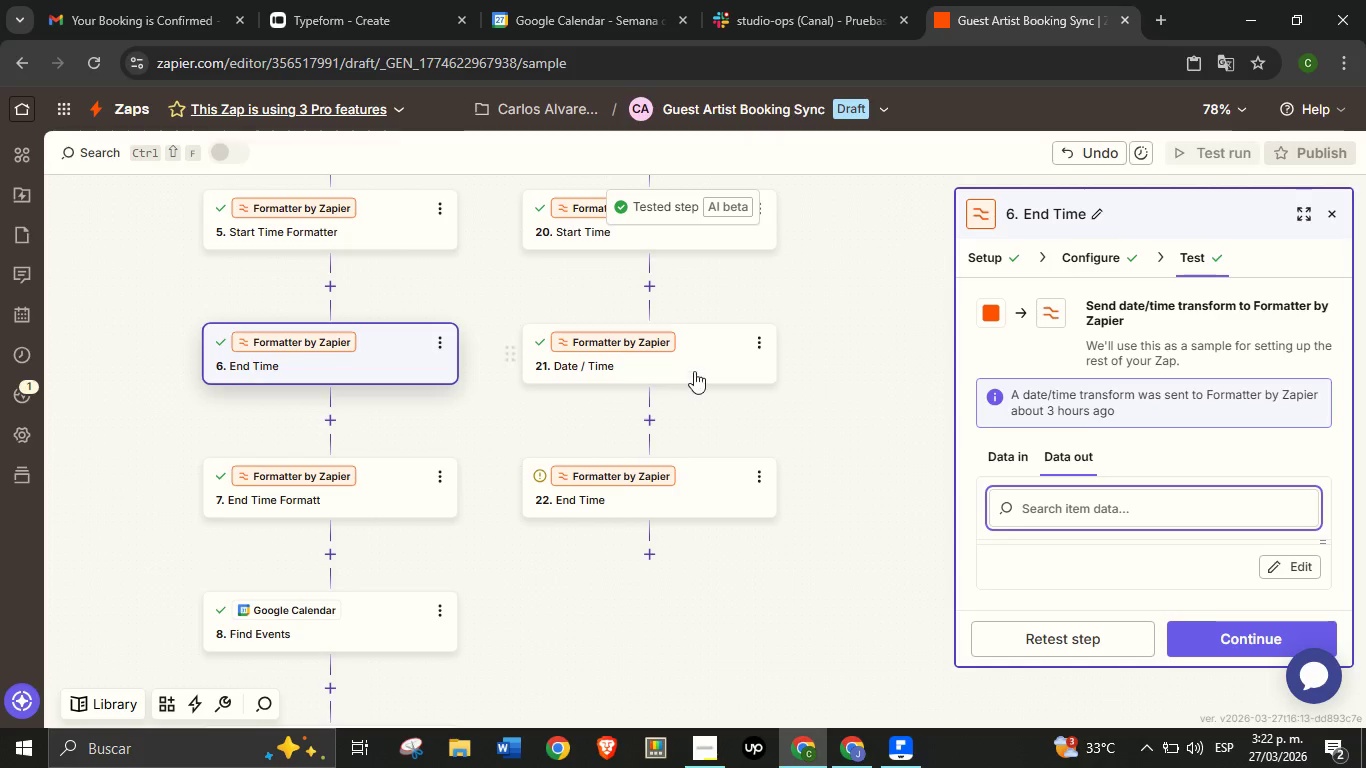 
left_click([694, 371])
 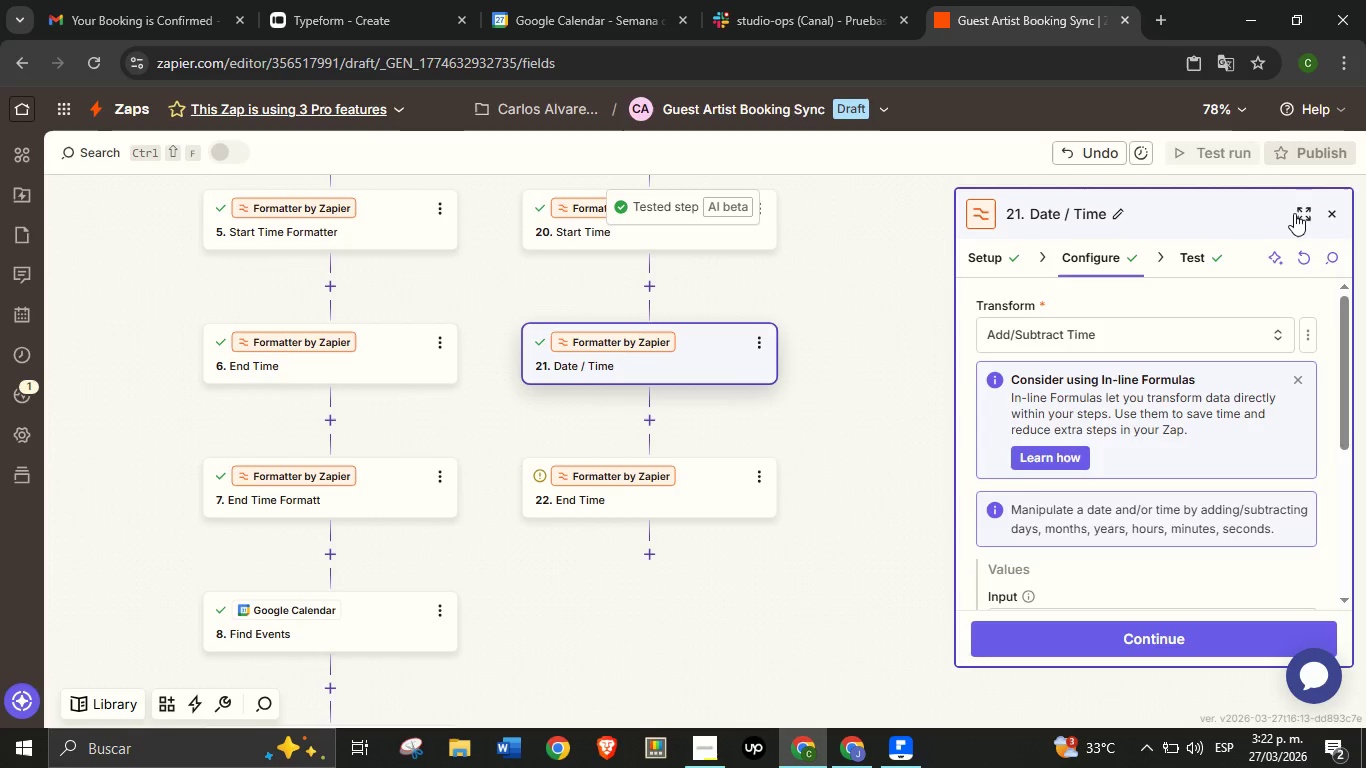 
left_click([1208, 252])
 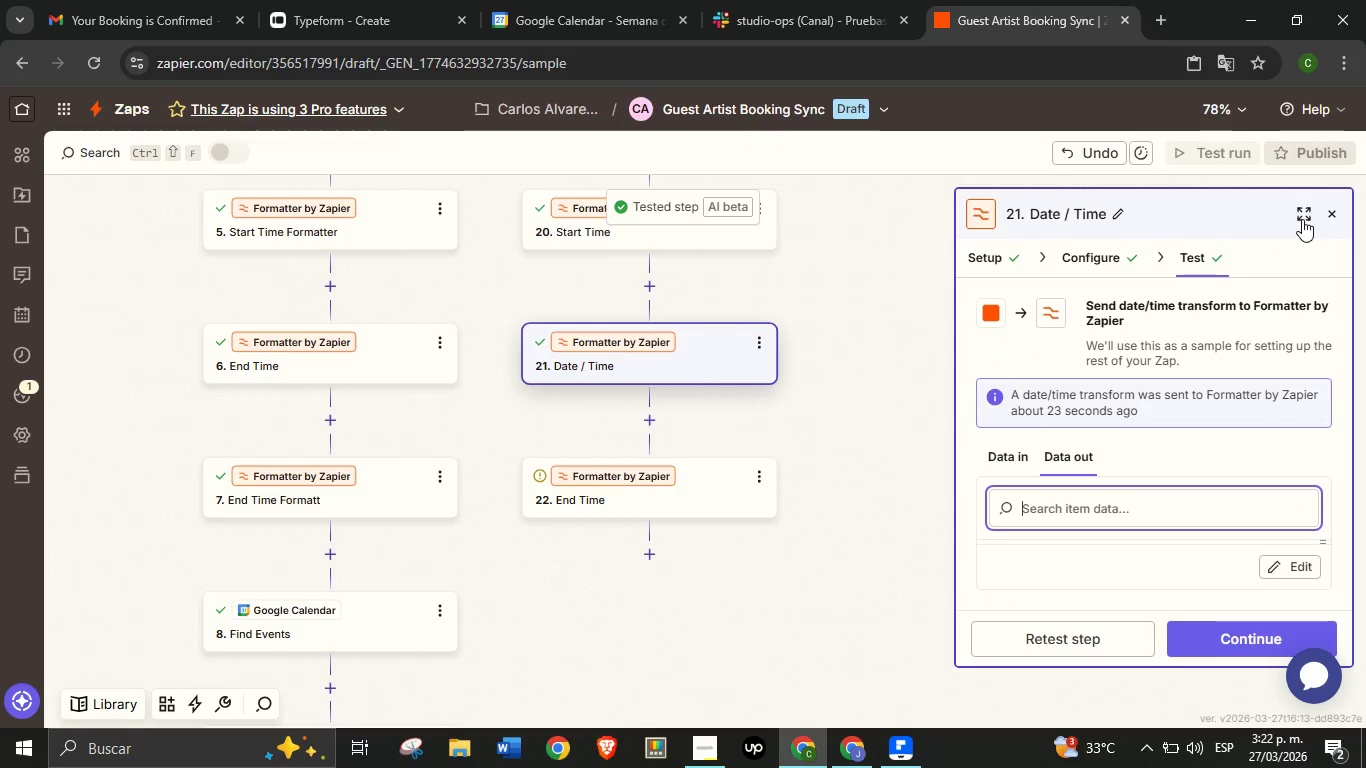 
left_click([1302, 219])
 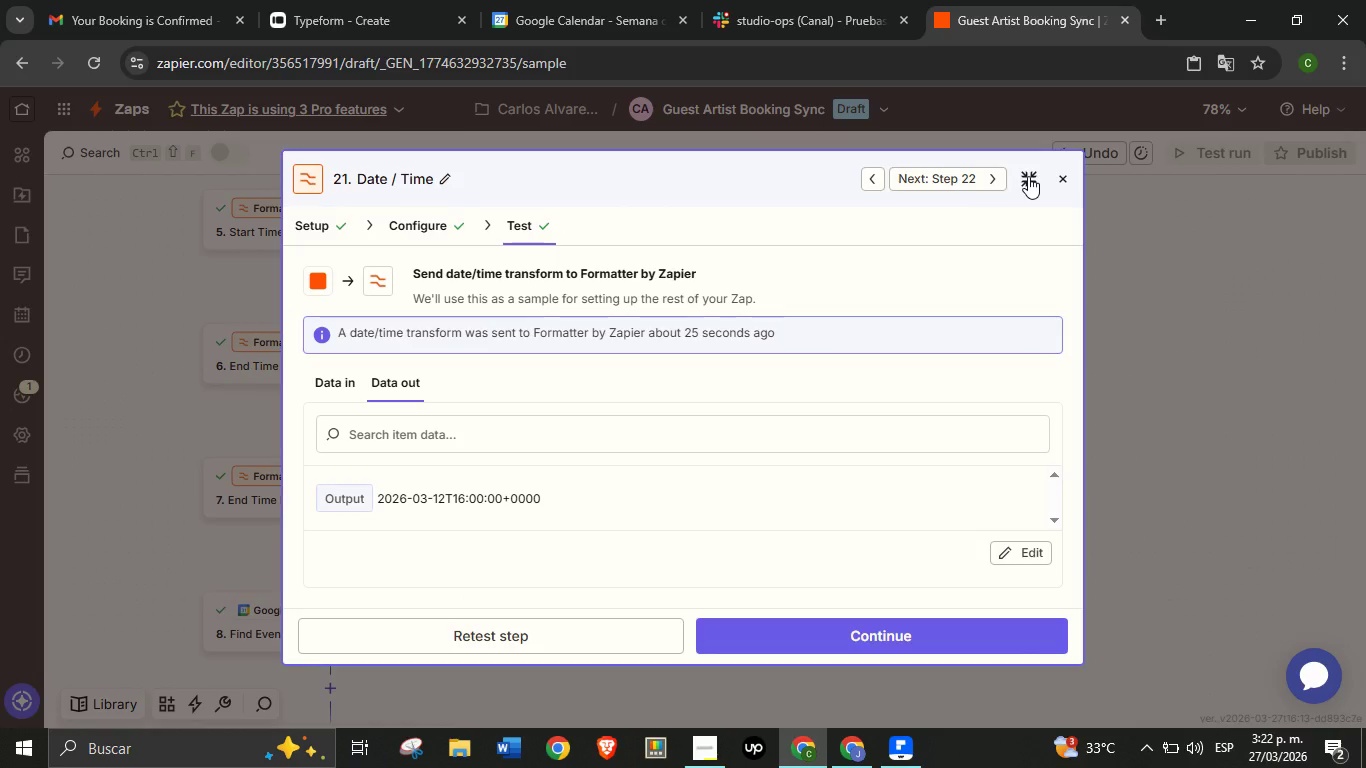 
left_click([1028, 176])
 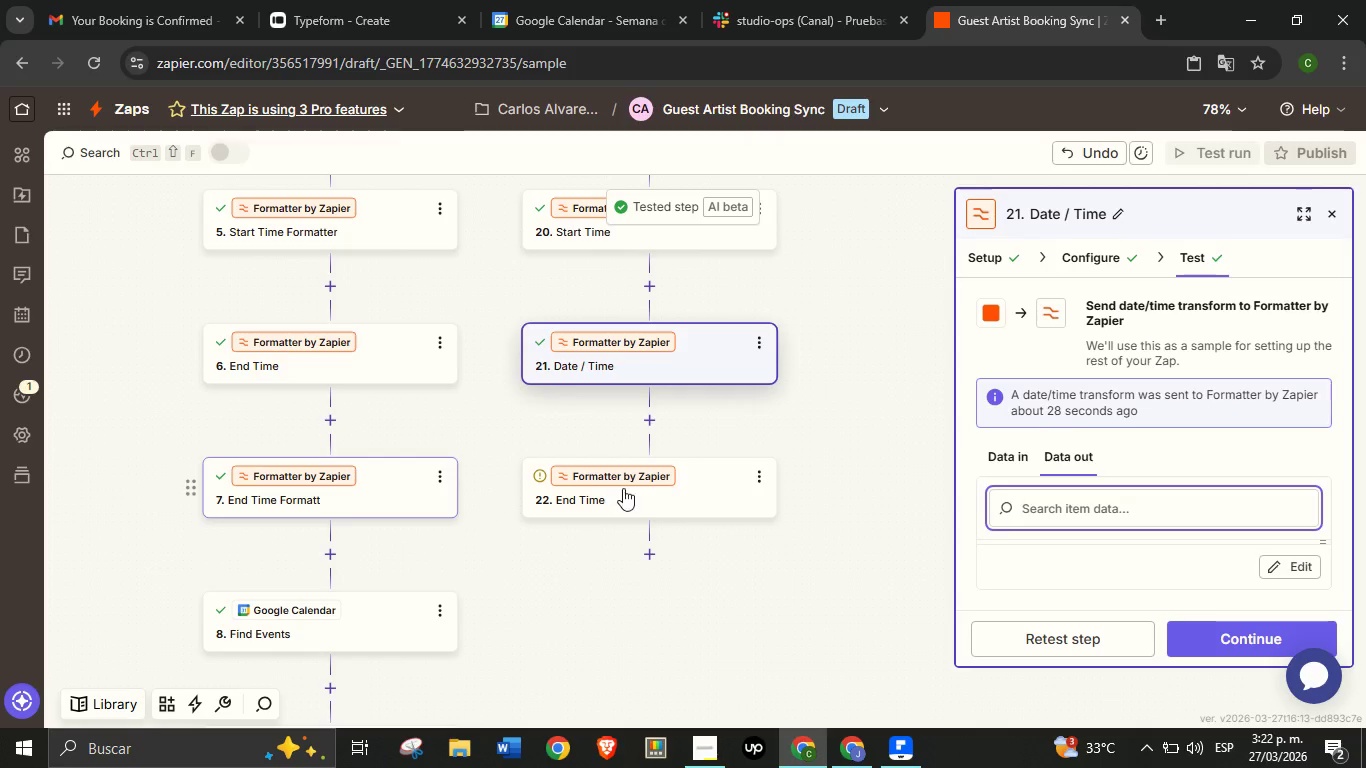 
left_click([659, 496])
 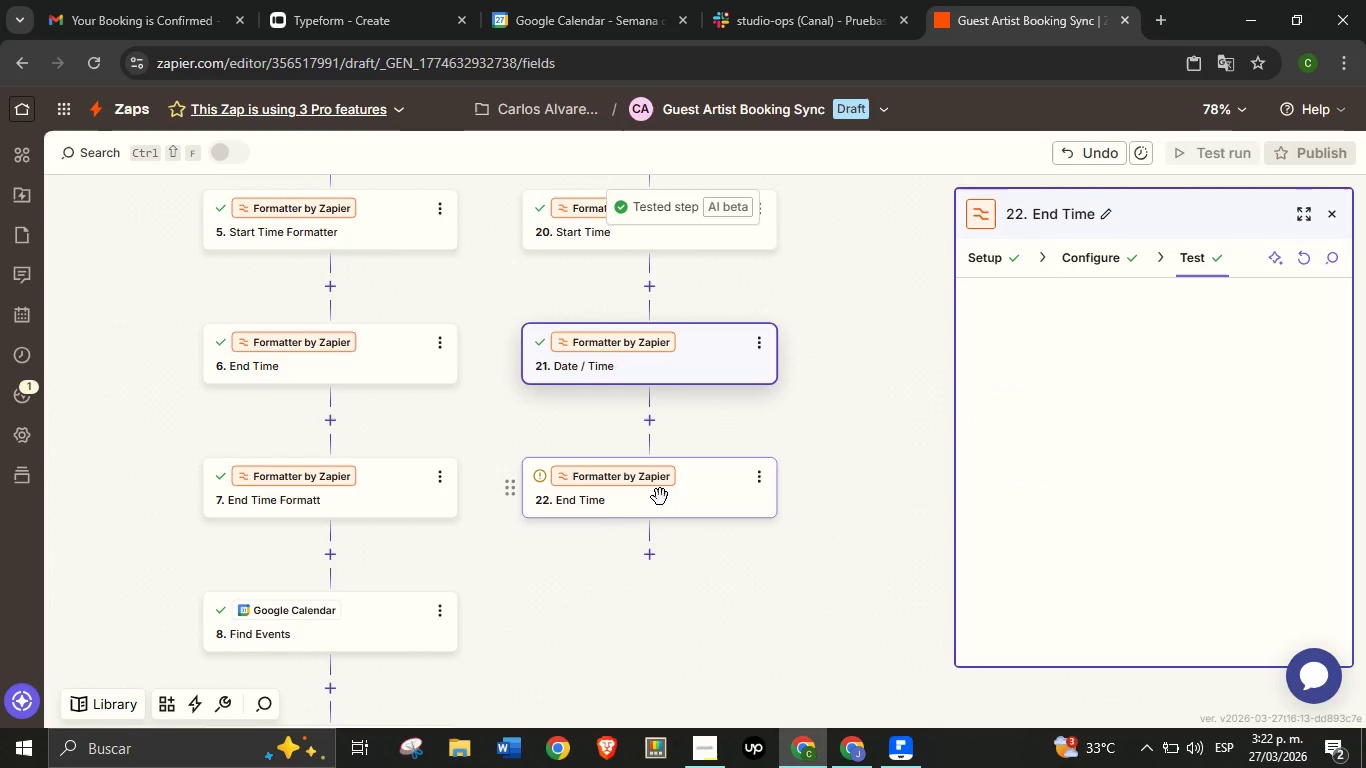 
left_click([660, 497])
 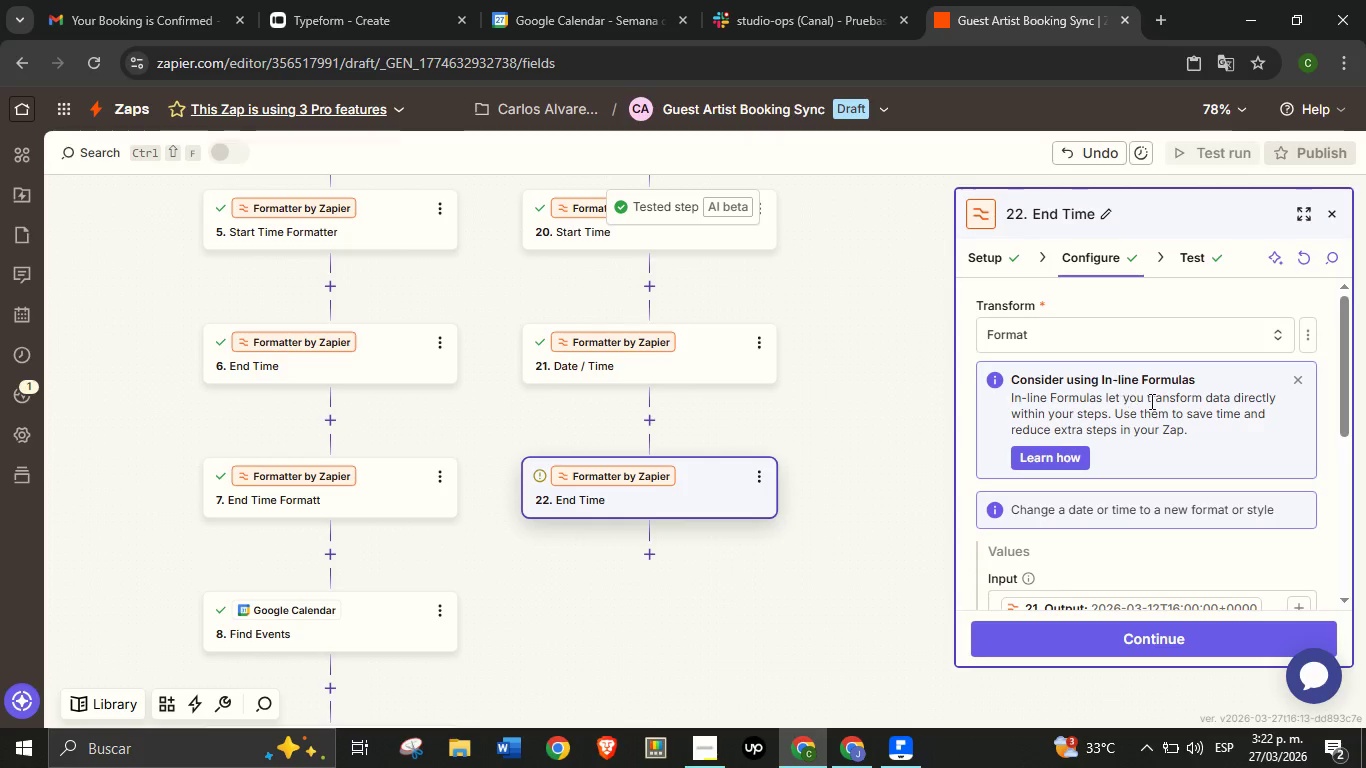 
scroll: coordinate [1177, 524], scroll_direction: down, amount: 4.0
 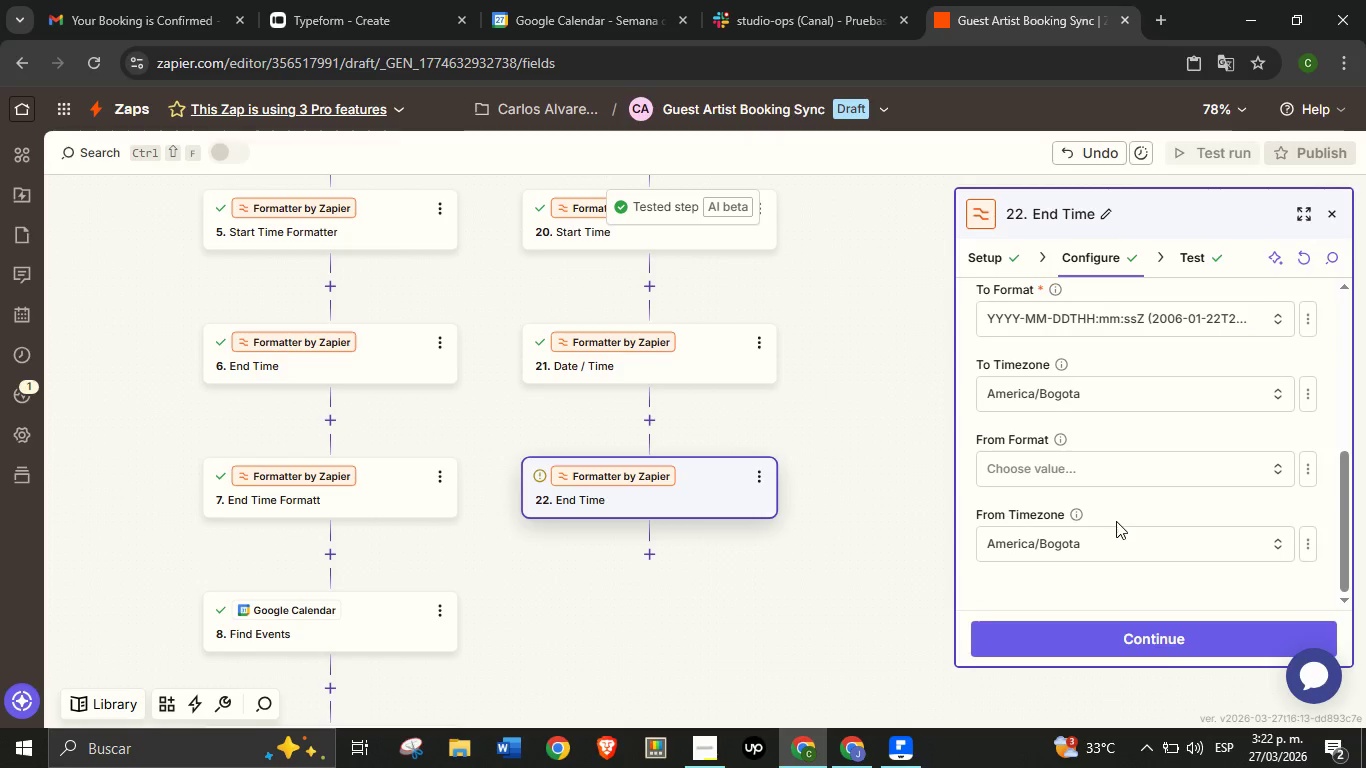 
left_click([1112, 541])
 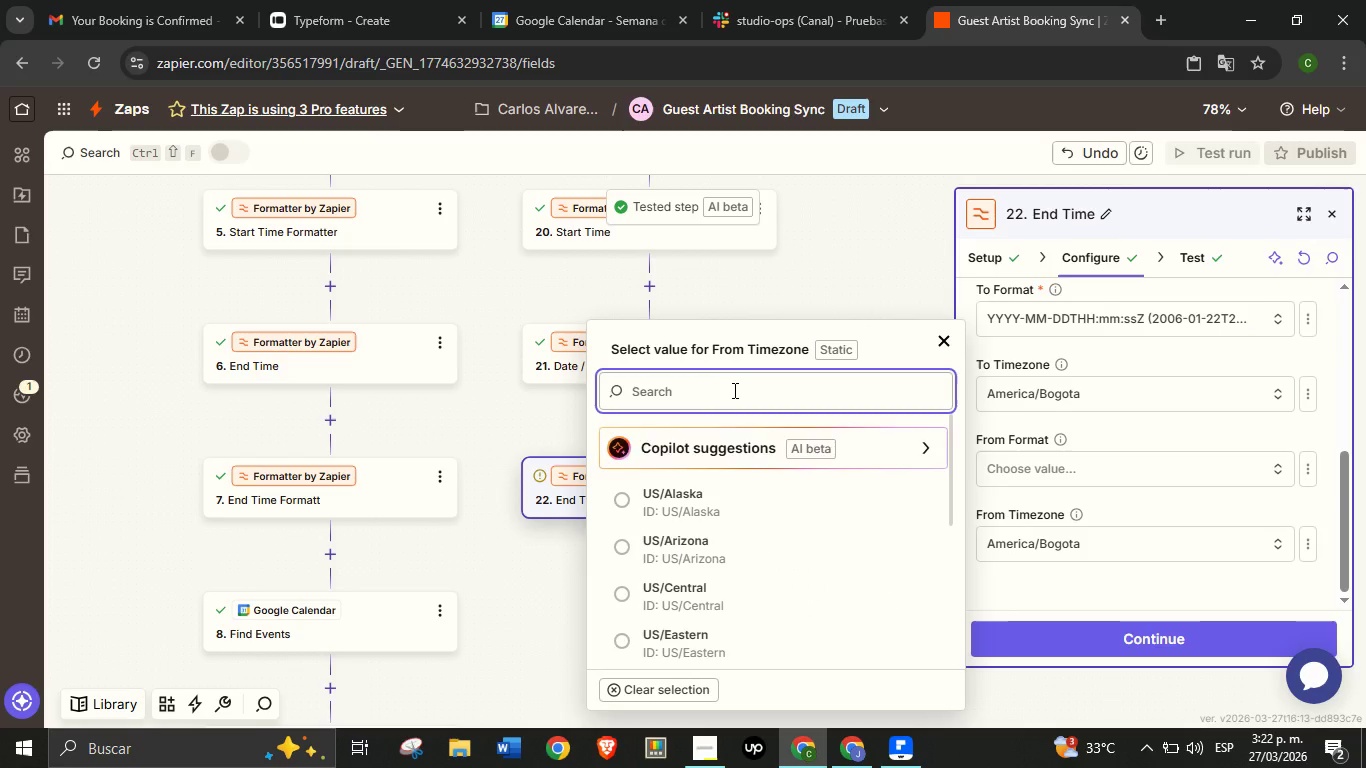 
type(utc)
 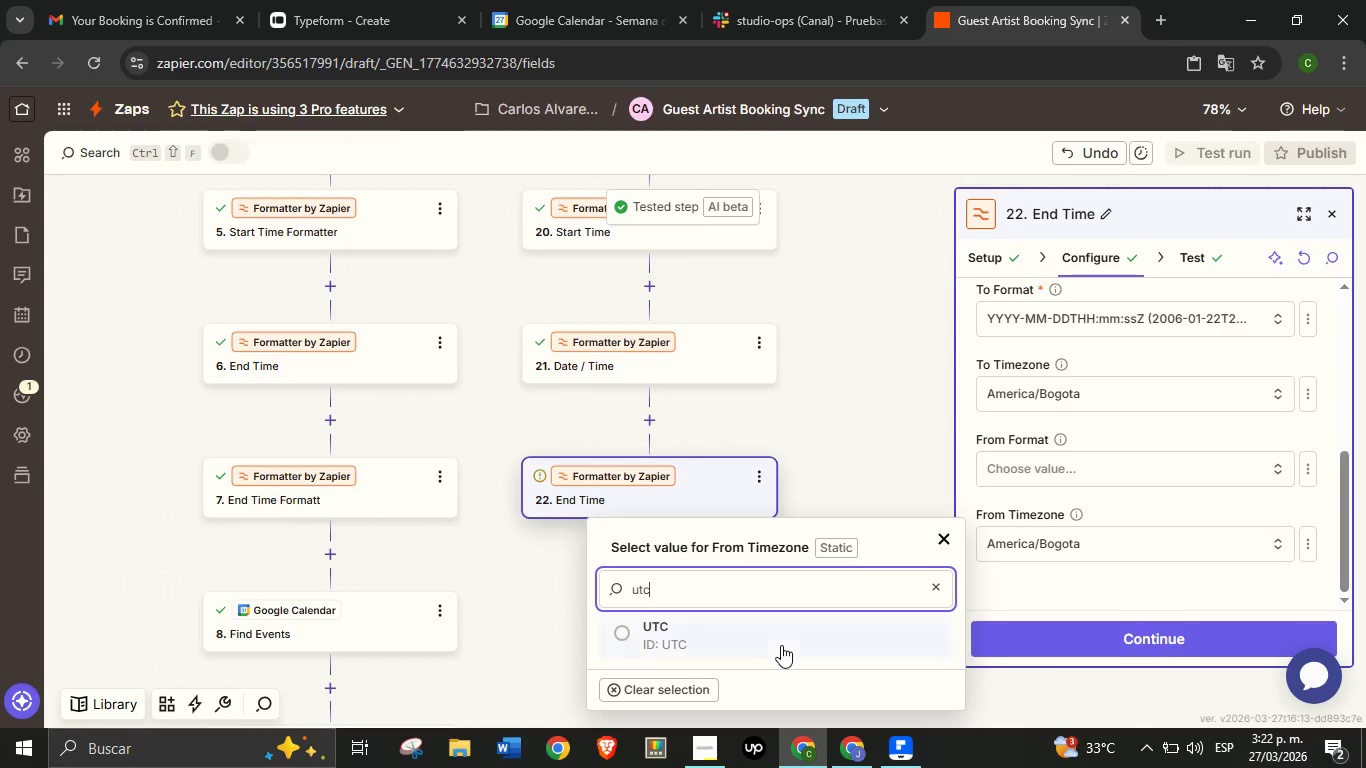 
left_click([781, 645])
 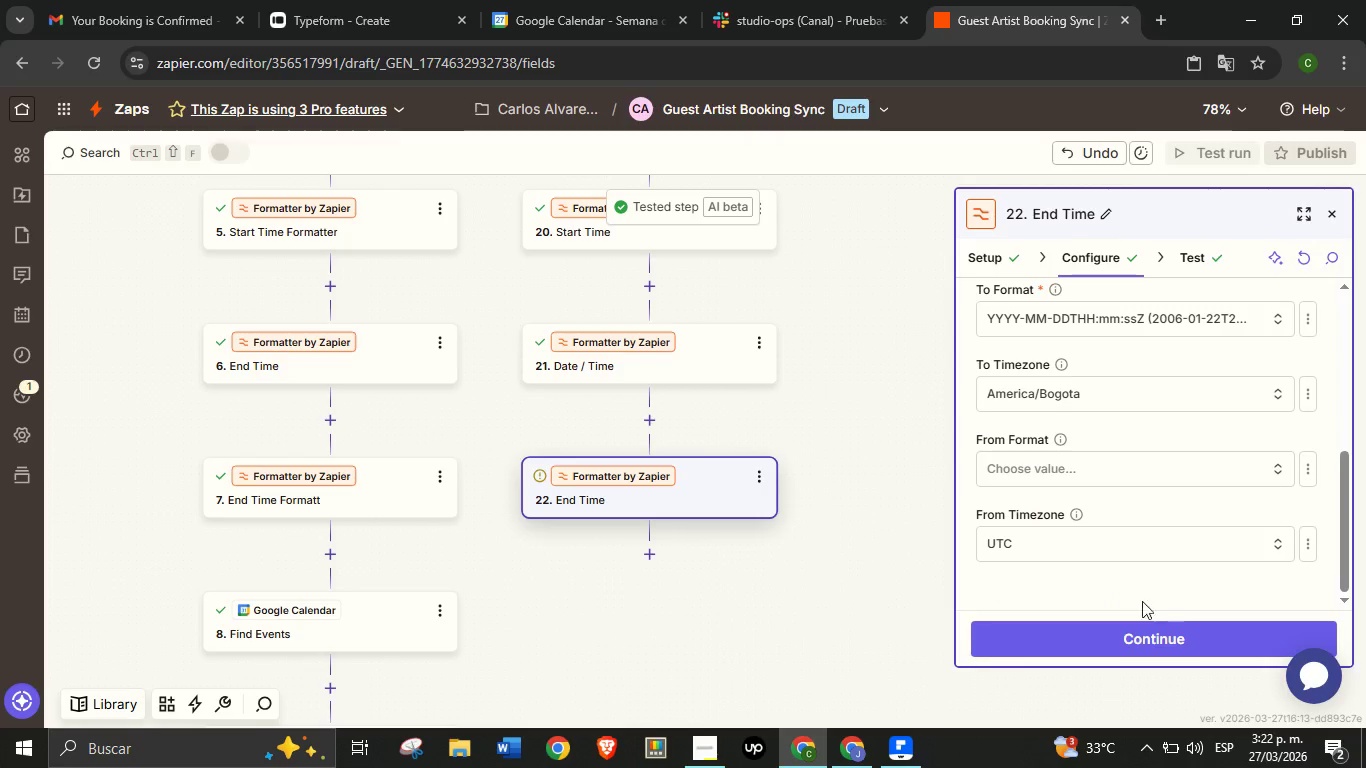 
left_click([1182, 645])
 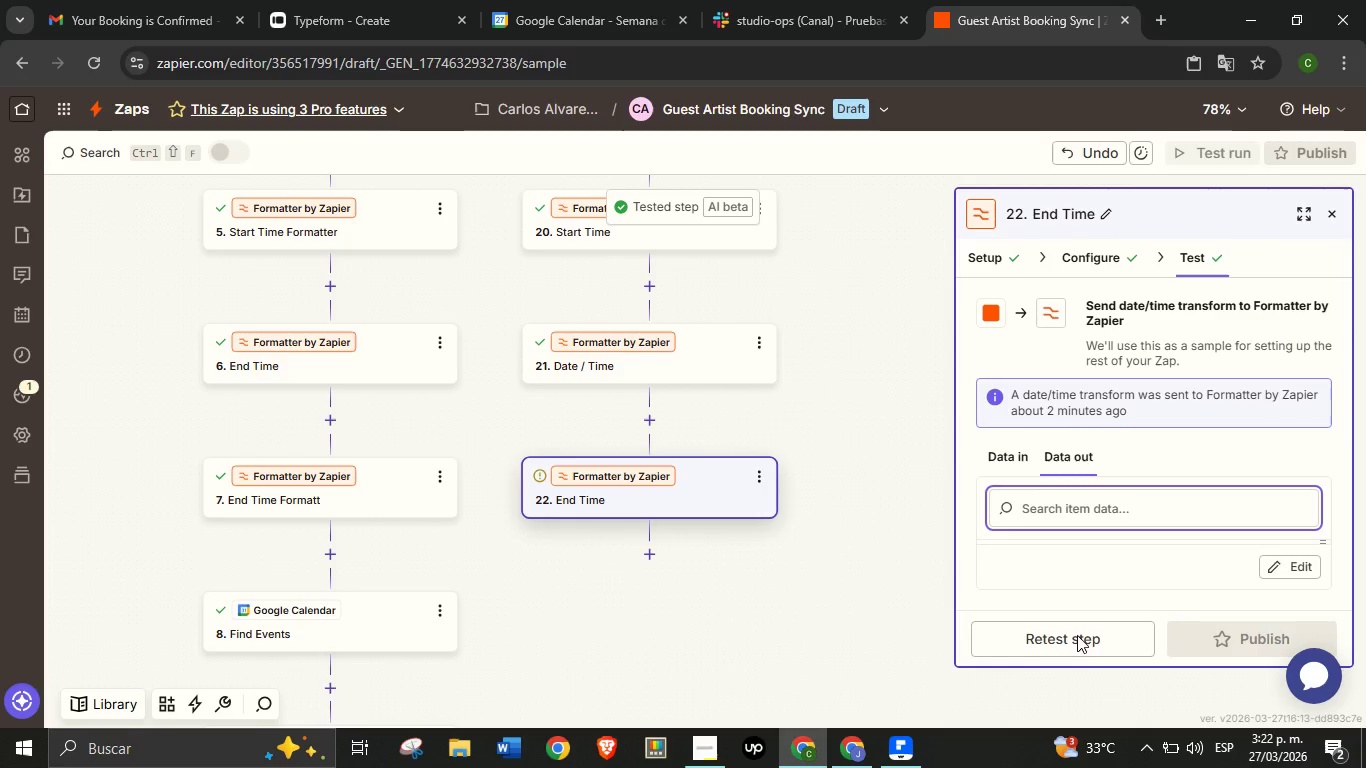 
left_click([1077, 635])
 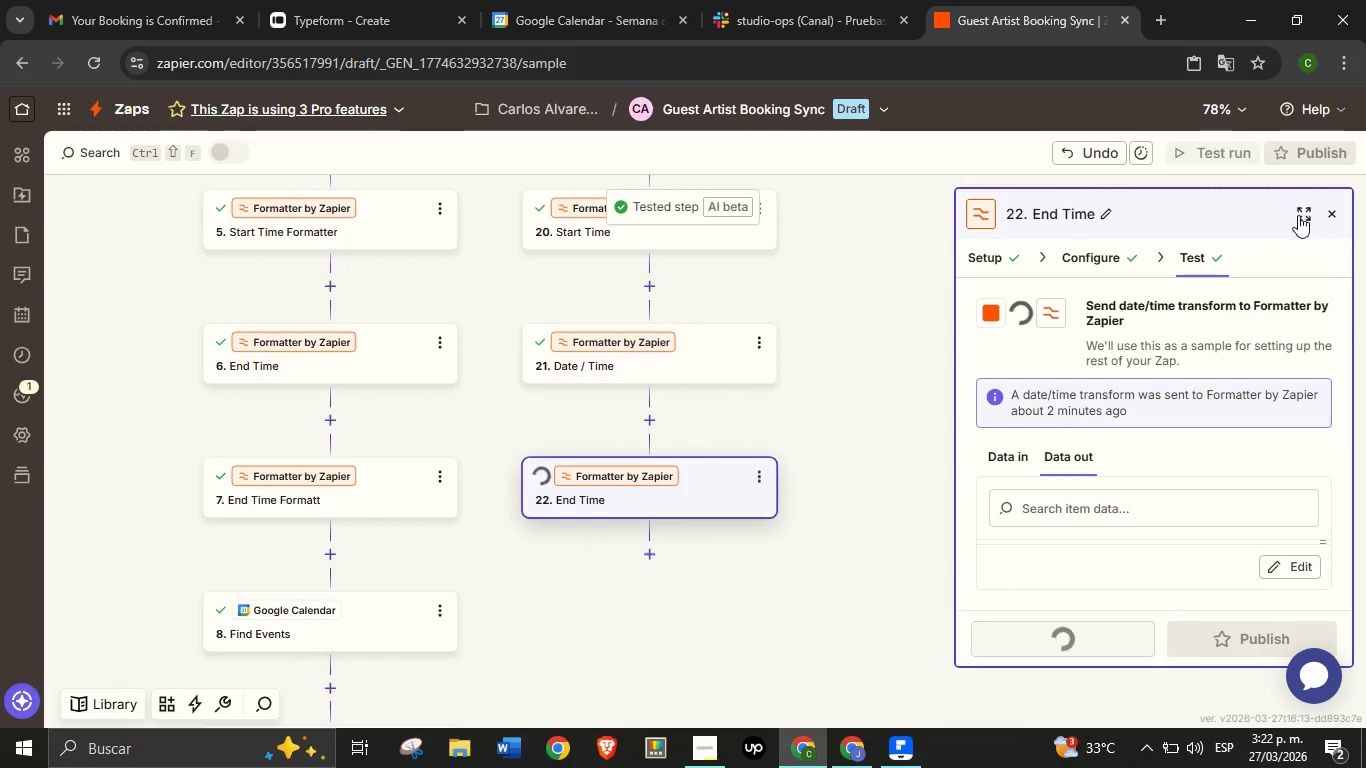 
left_click([1298, 215])
 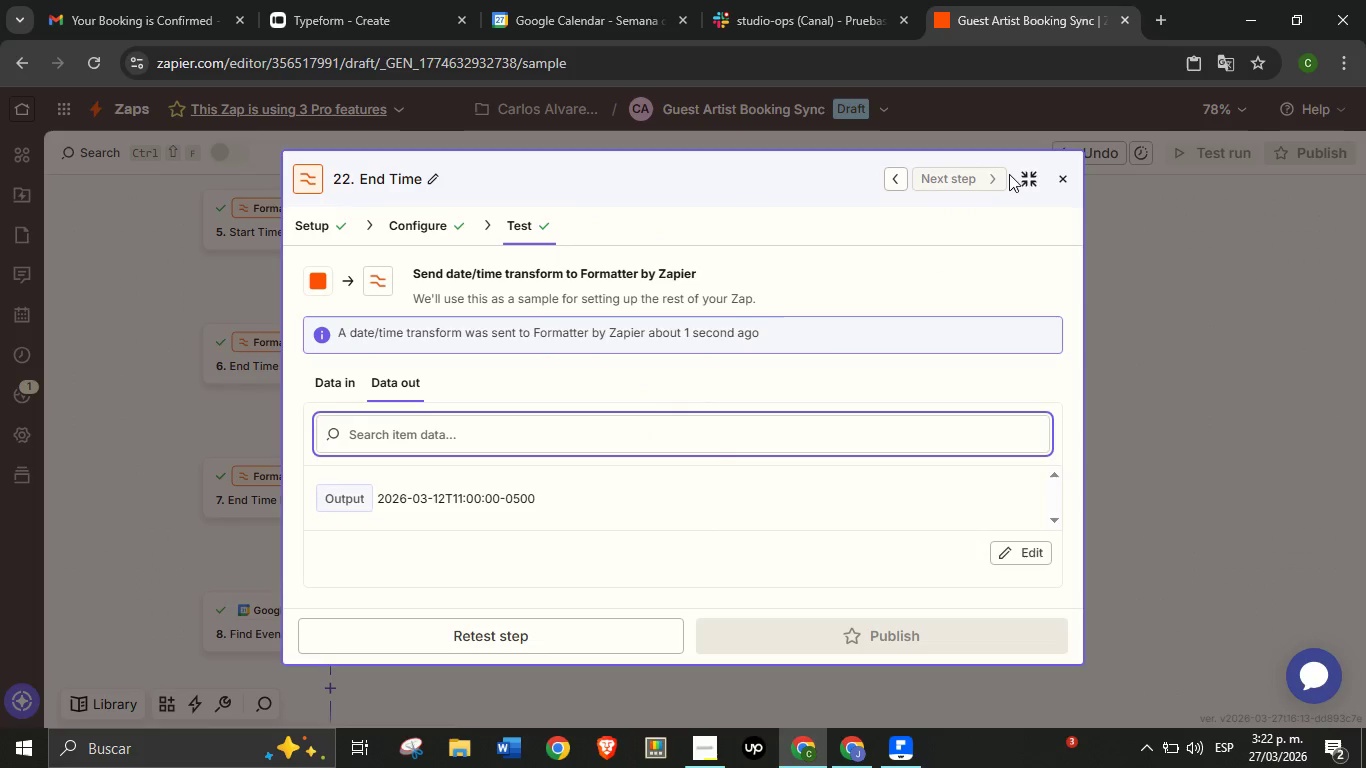 
left_click([1019, 185])
 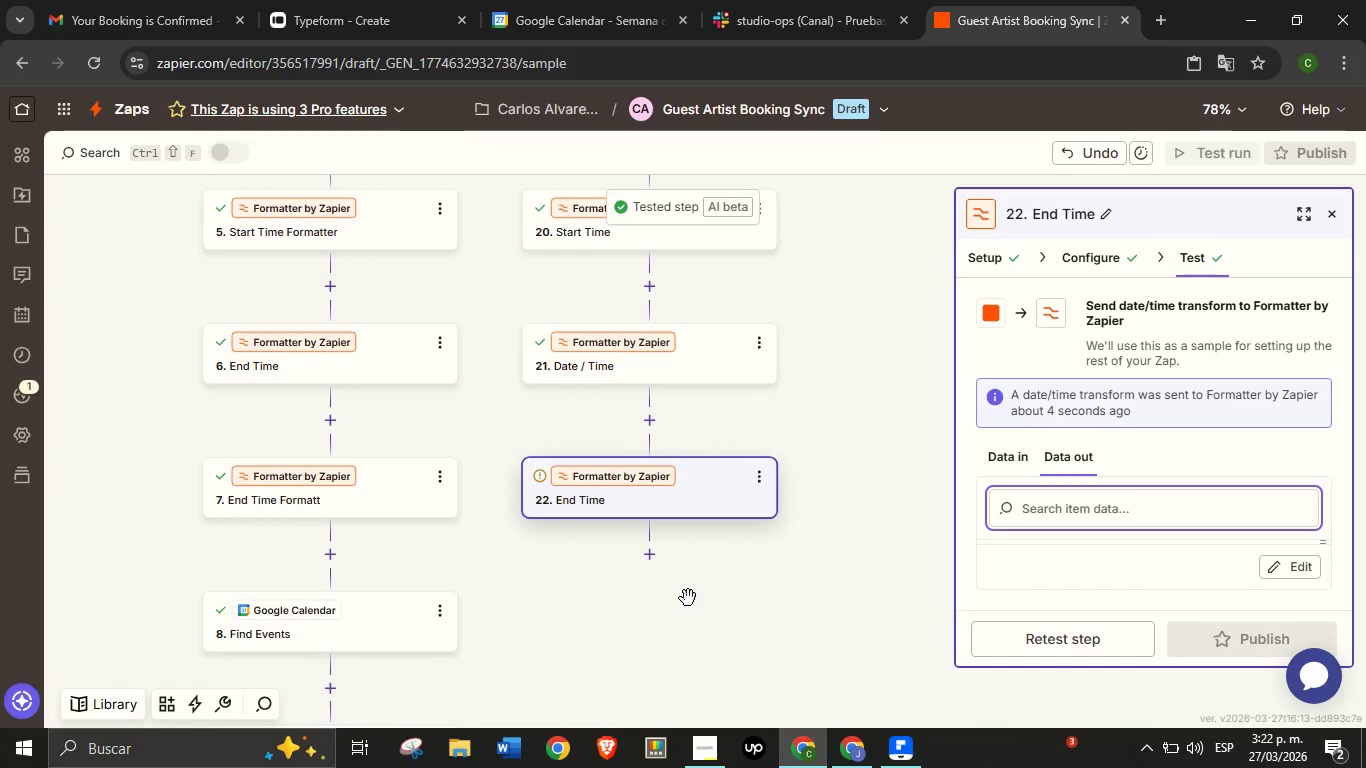 
left_click_drag(start_coordinate=[674, 617], to_coordinate=[717, 535])
 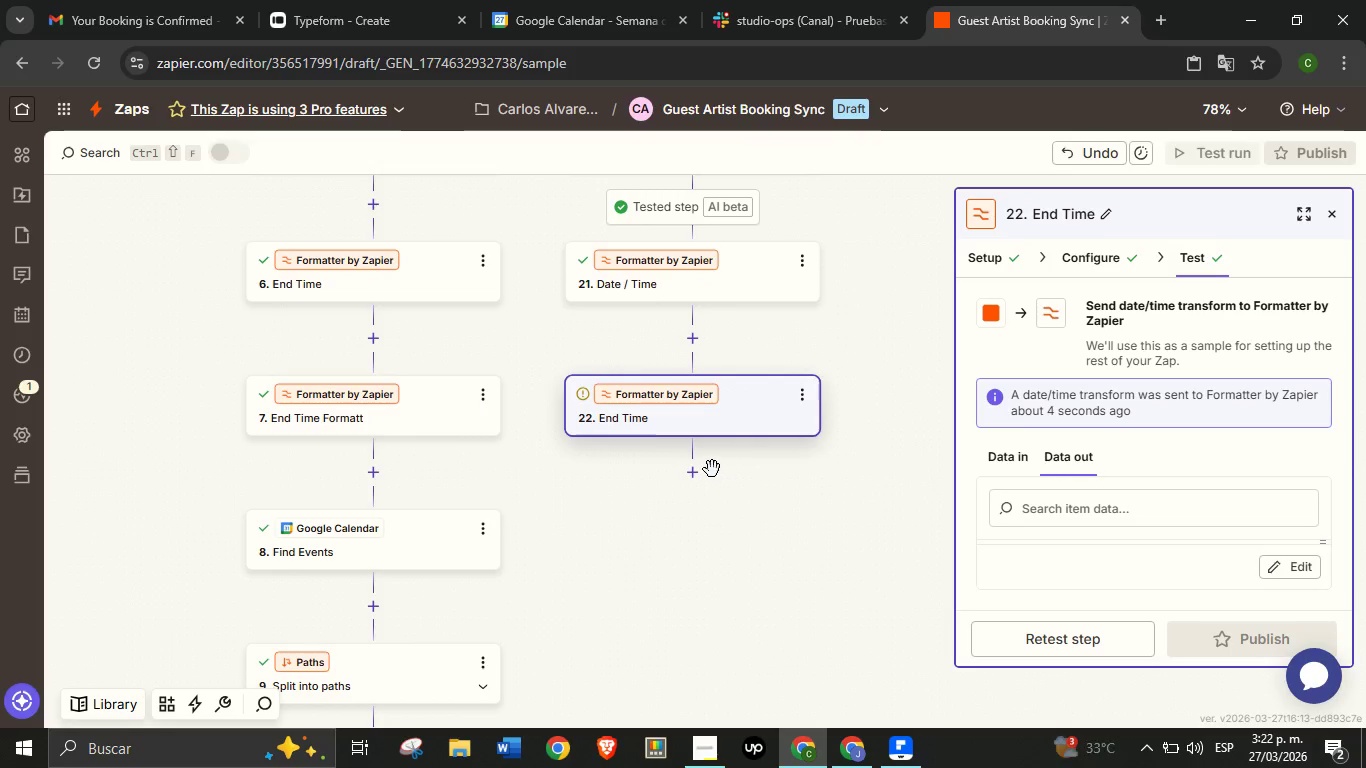 
mouse_move([687, 484])
 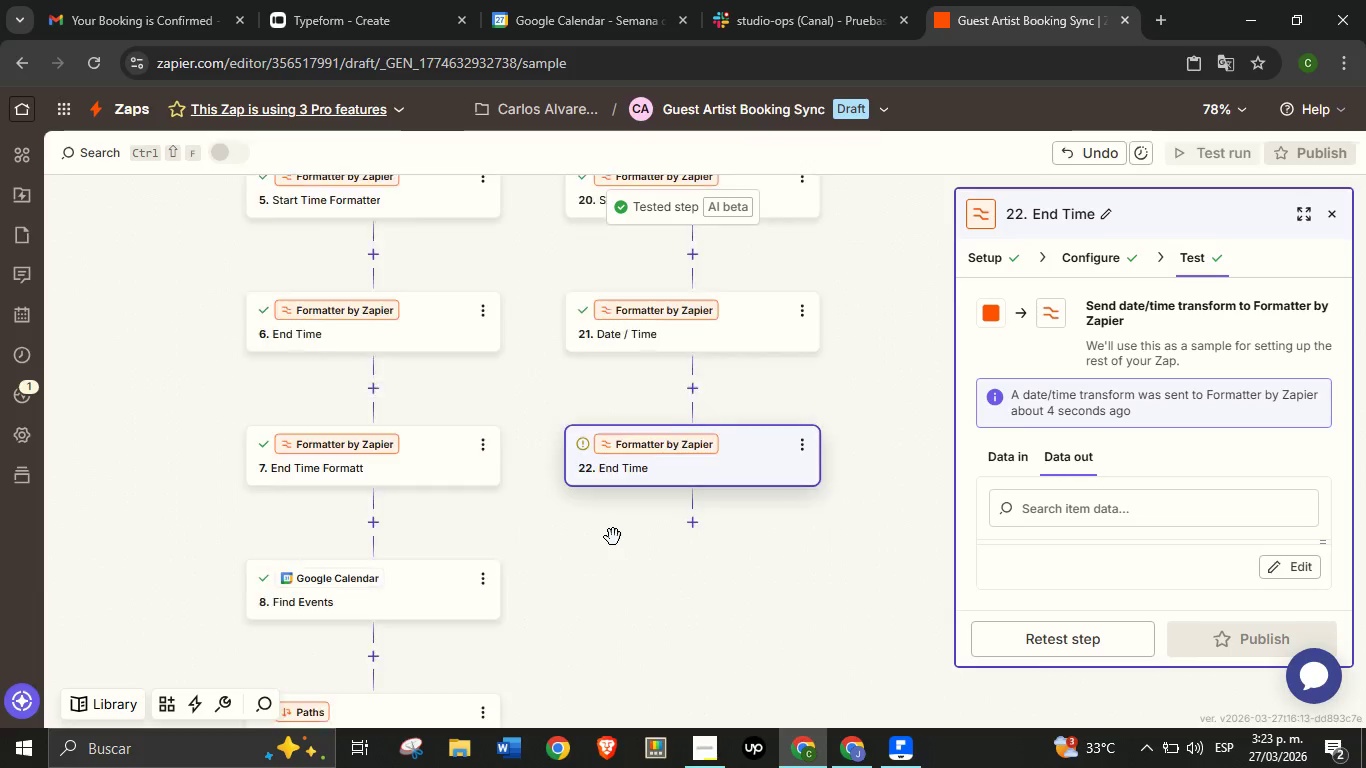 
scroll: coordinate [564, 517], scroll_direction: up, amount: 6.0
 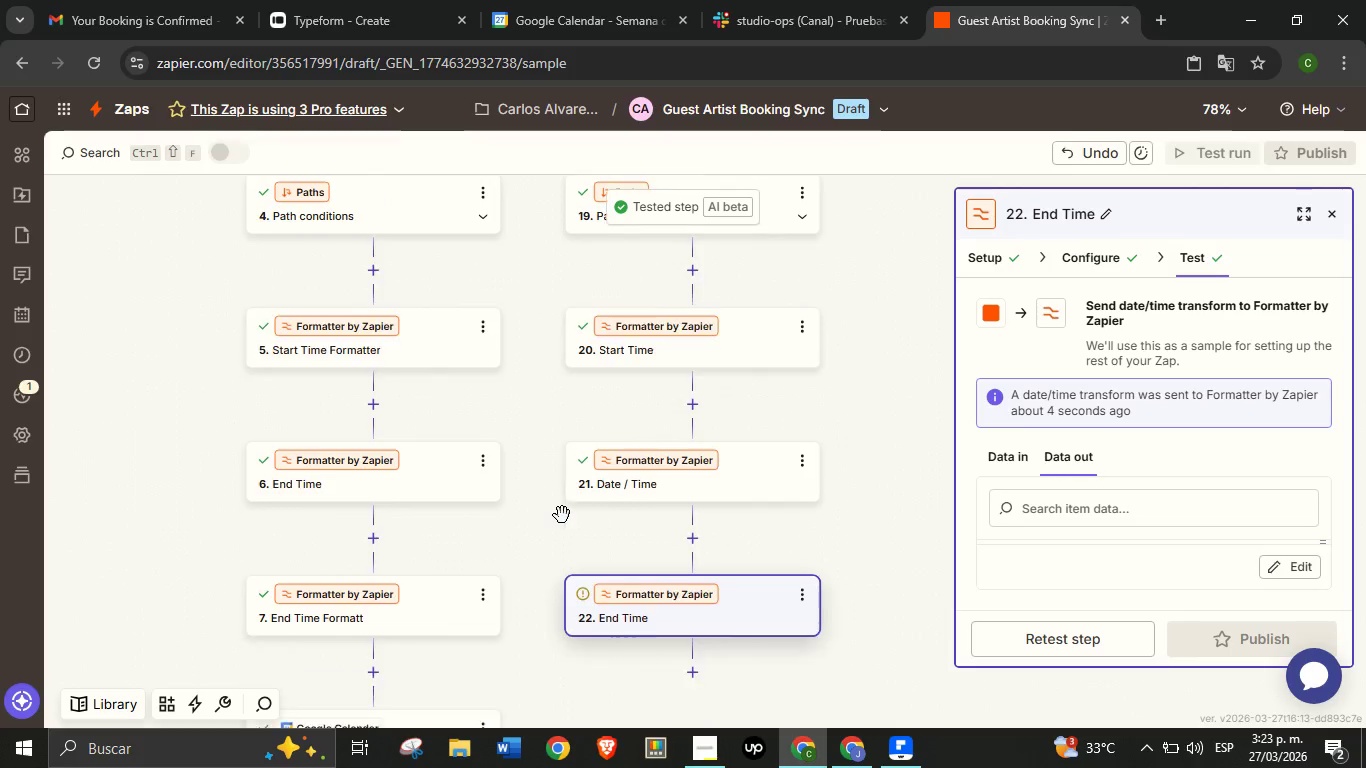 
scroll: coordinate [661, 454], scroll_direction: down, amount: 10.0
 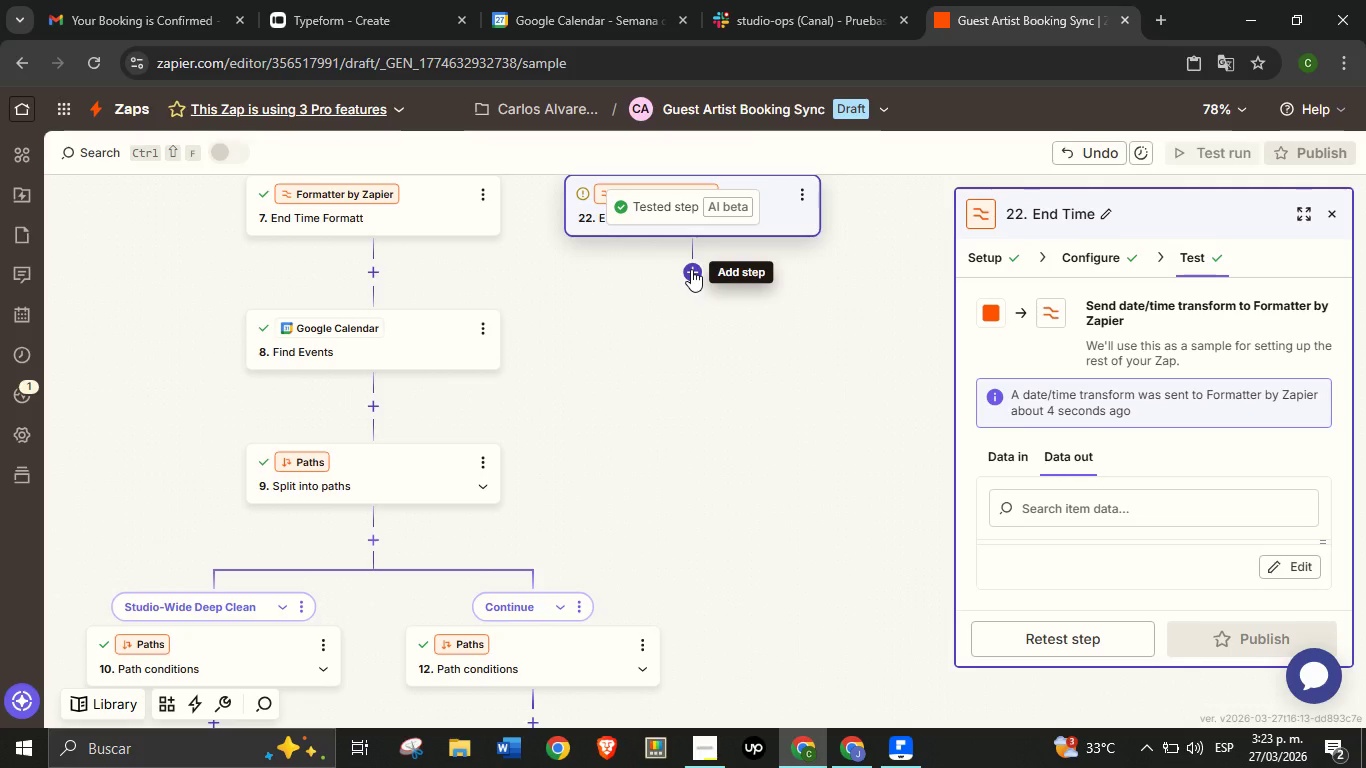 
left_click([691, 269])
 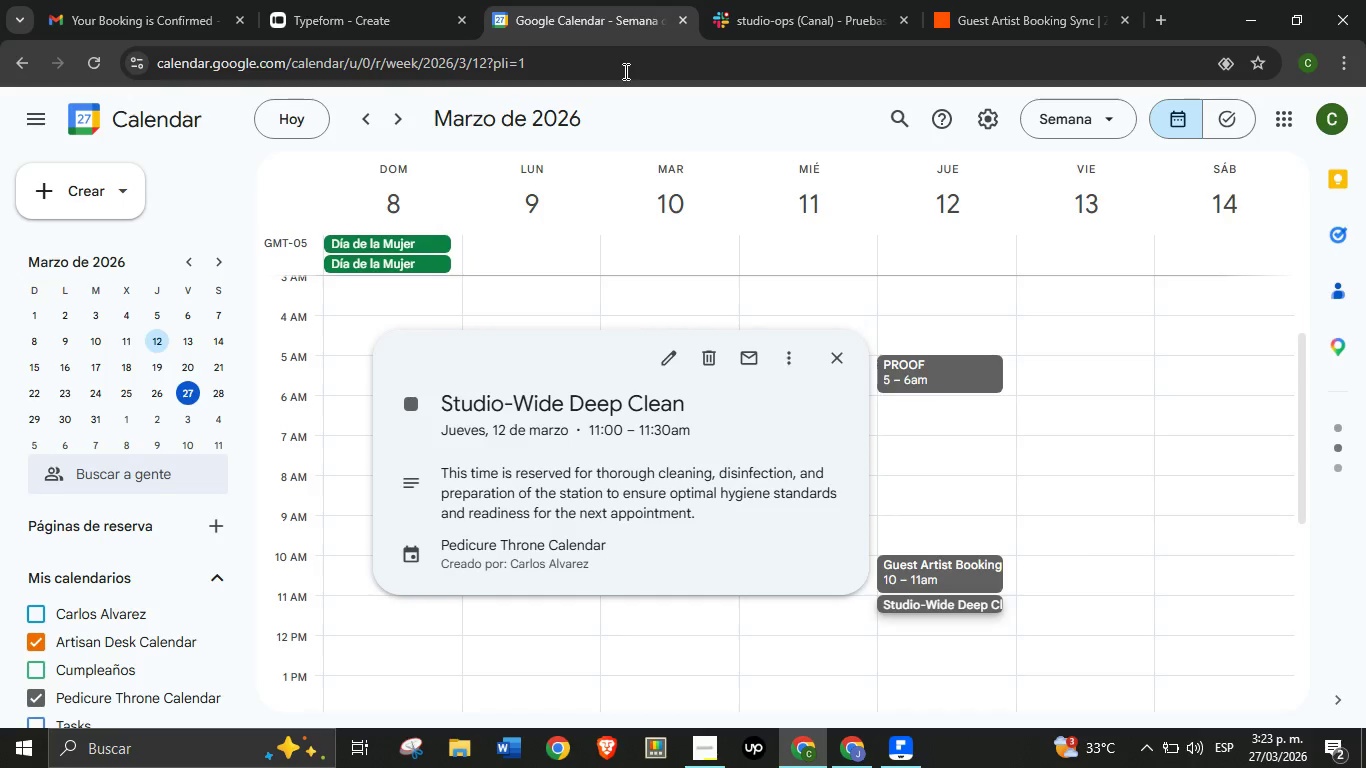 
wait(6.2)
 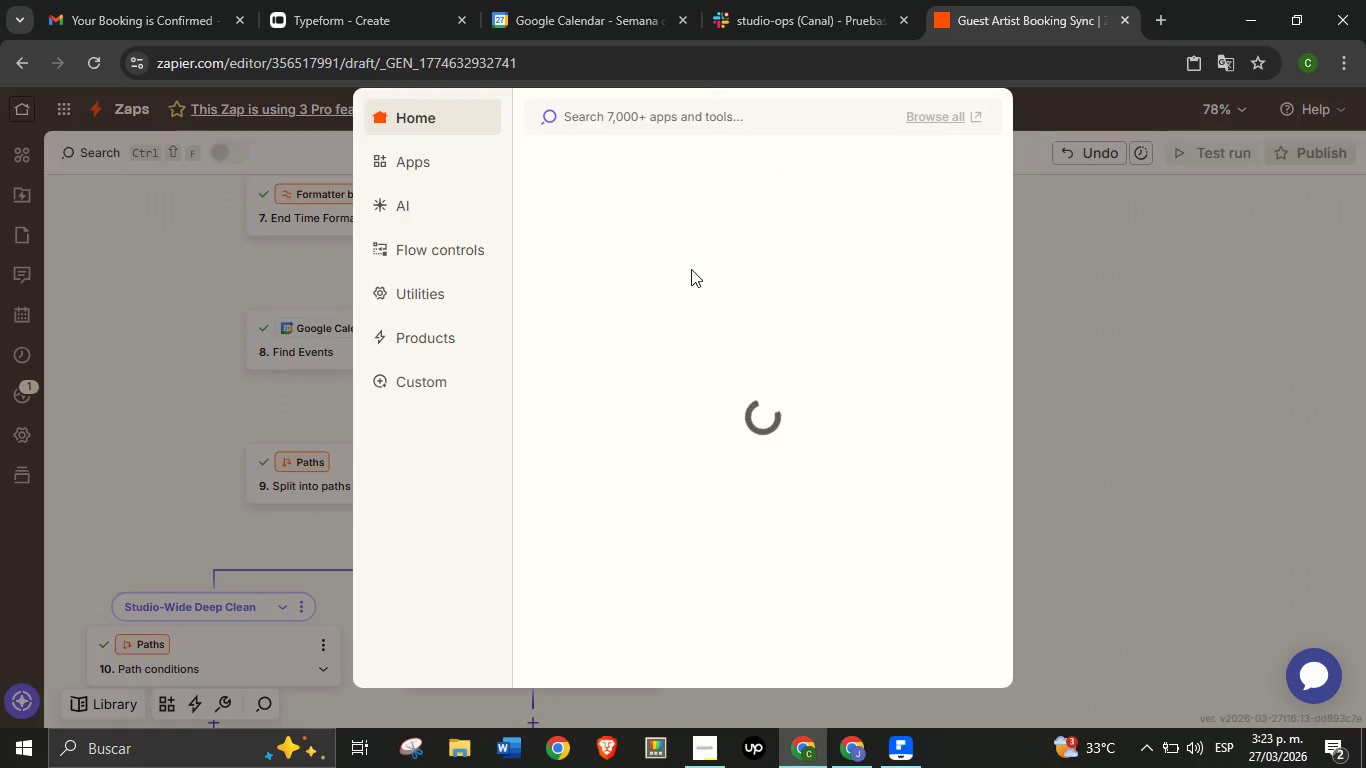 
left_click([1073, 472])
 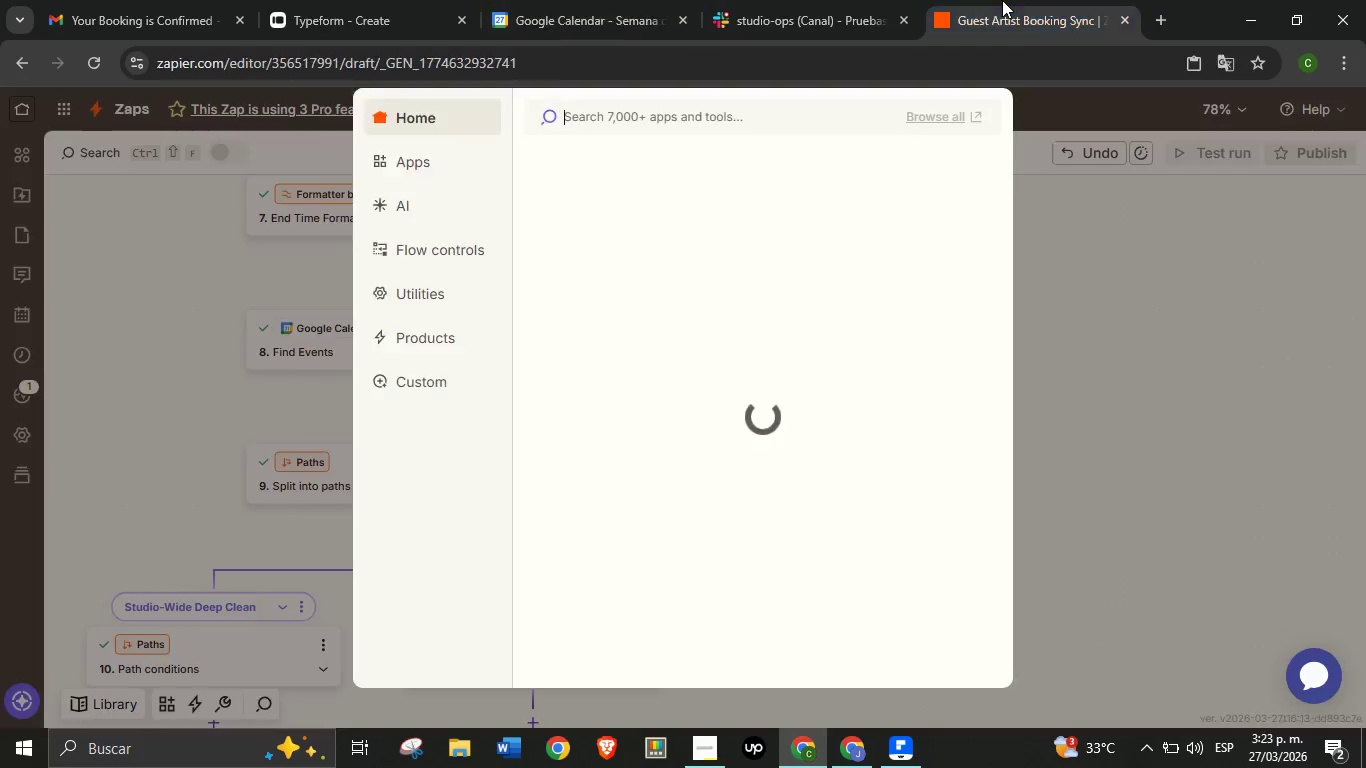 
left_click_drag(start_coordinate=[983, 0], to_coordinate=[775, 0])
 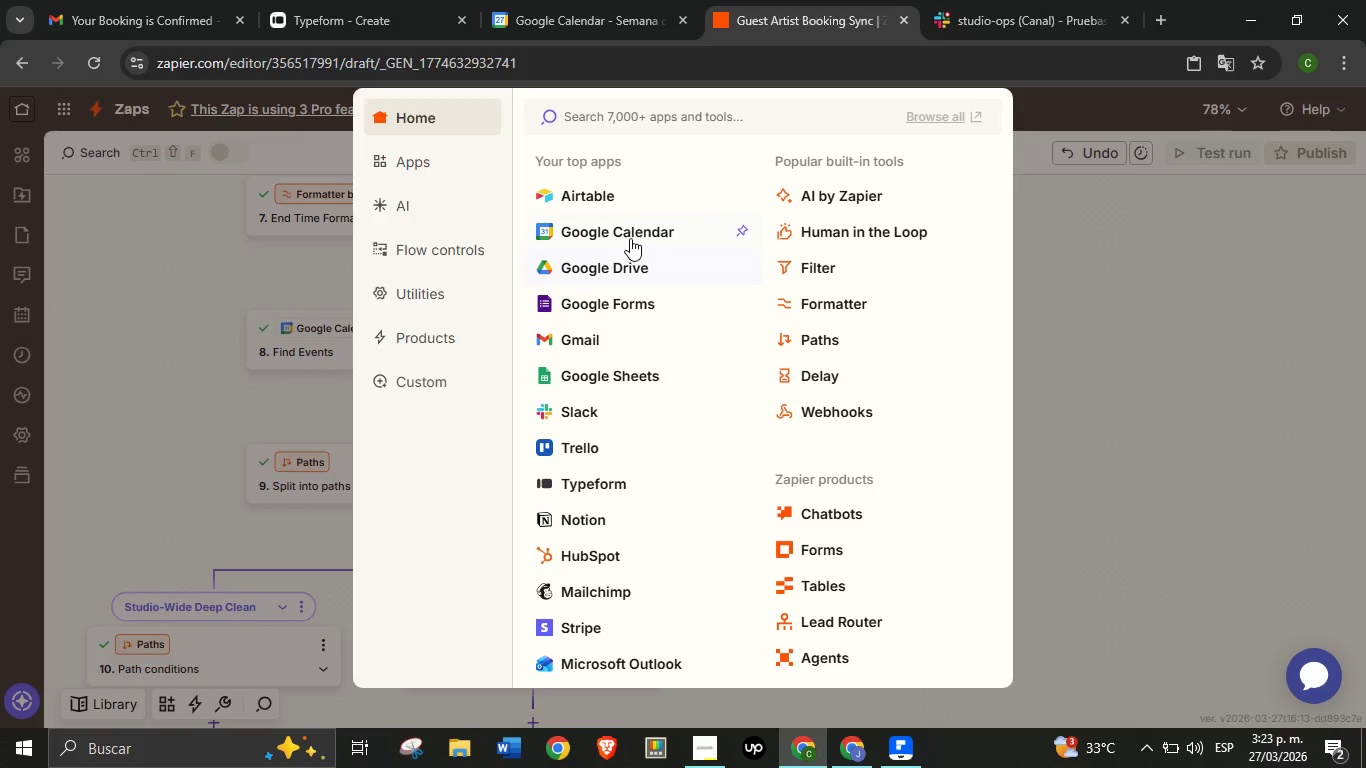 
left_click([630, 234])
 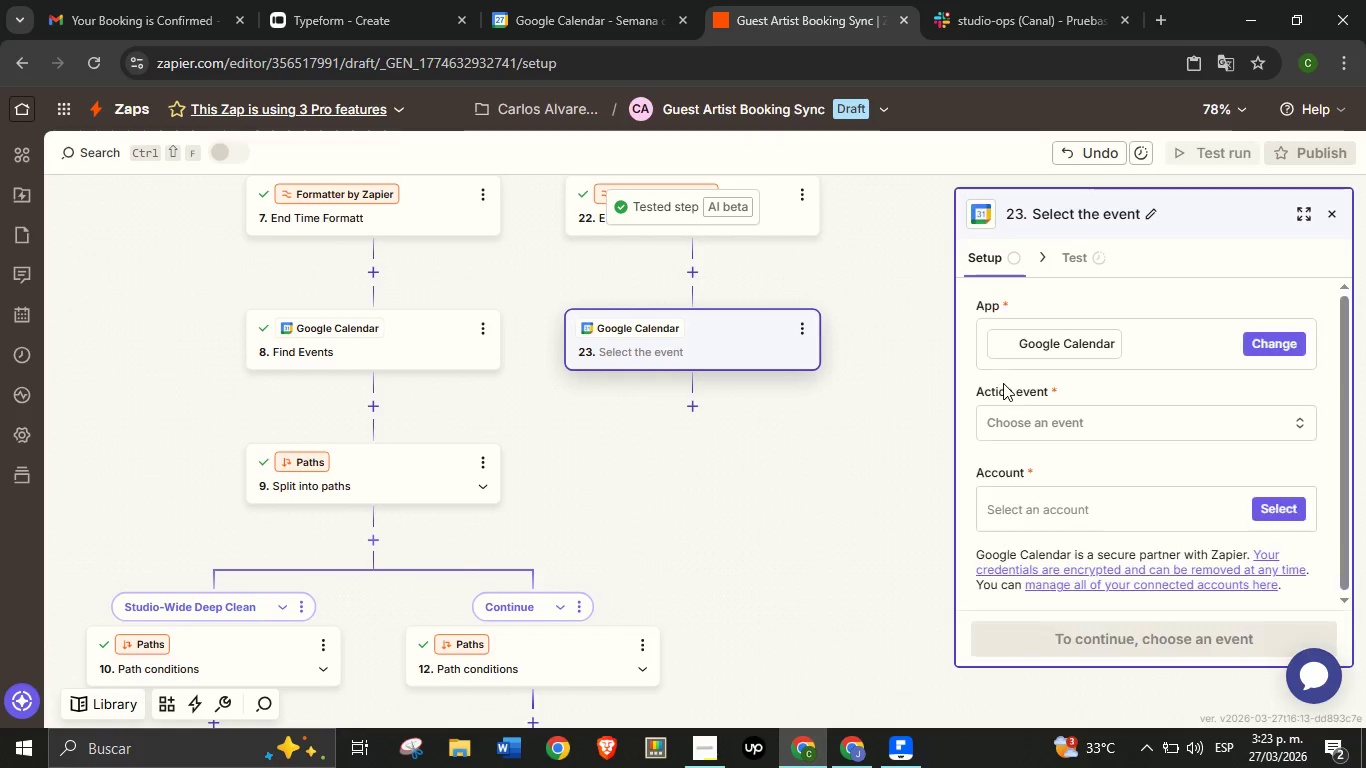 
wait(5.7)
 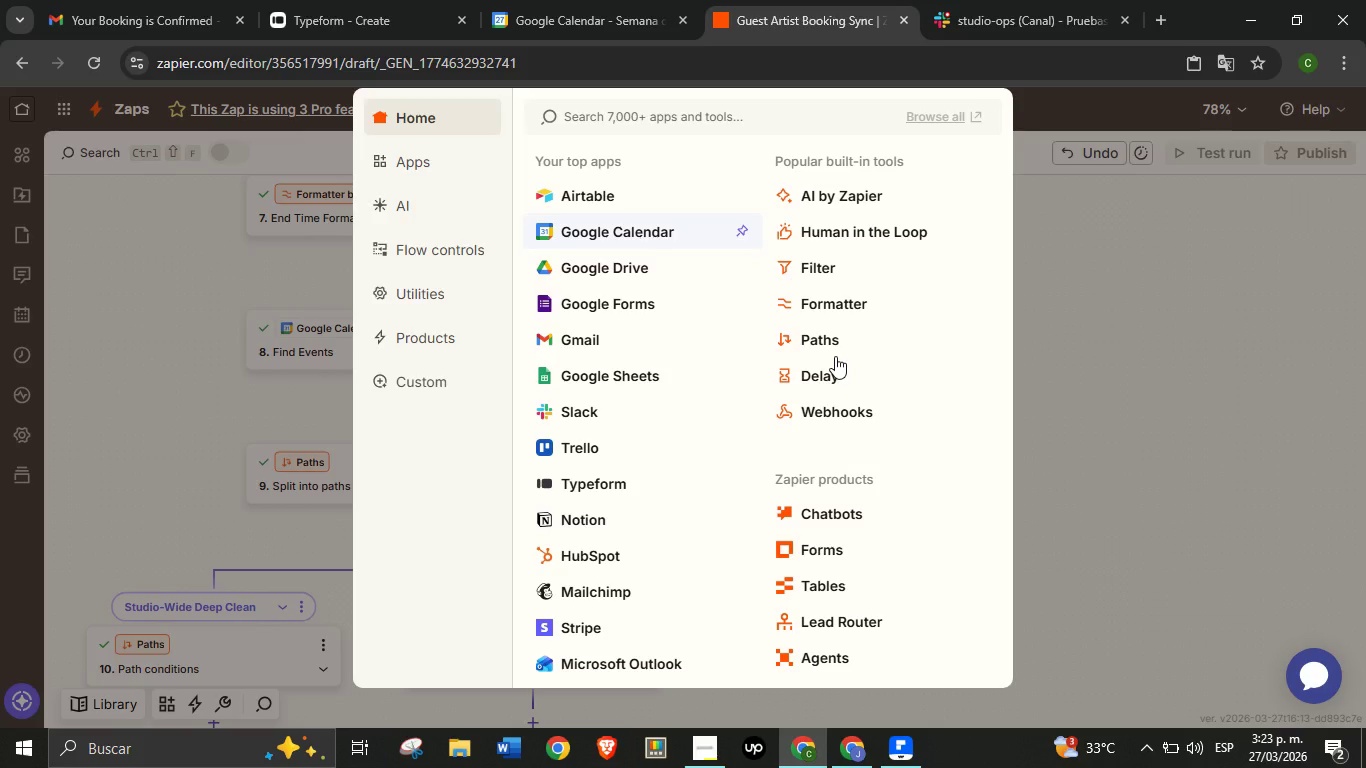 
left_click([1075, 420])
 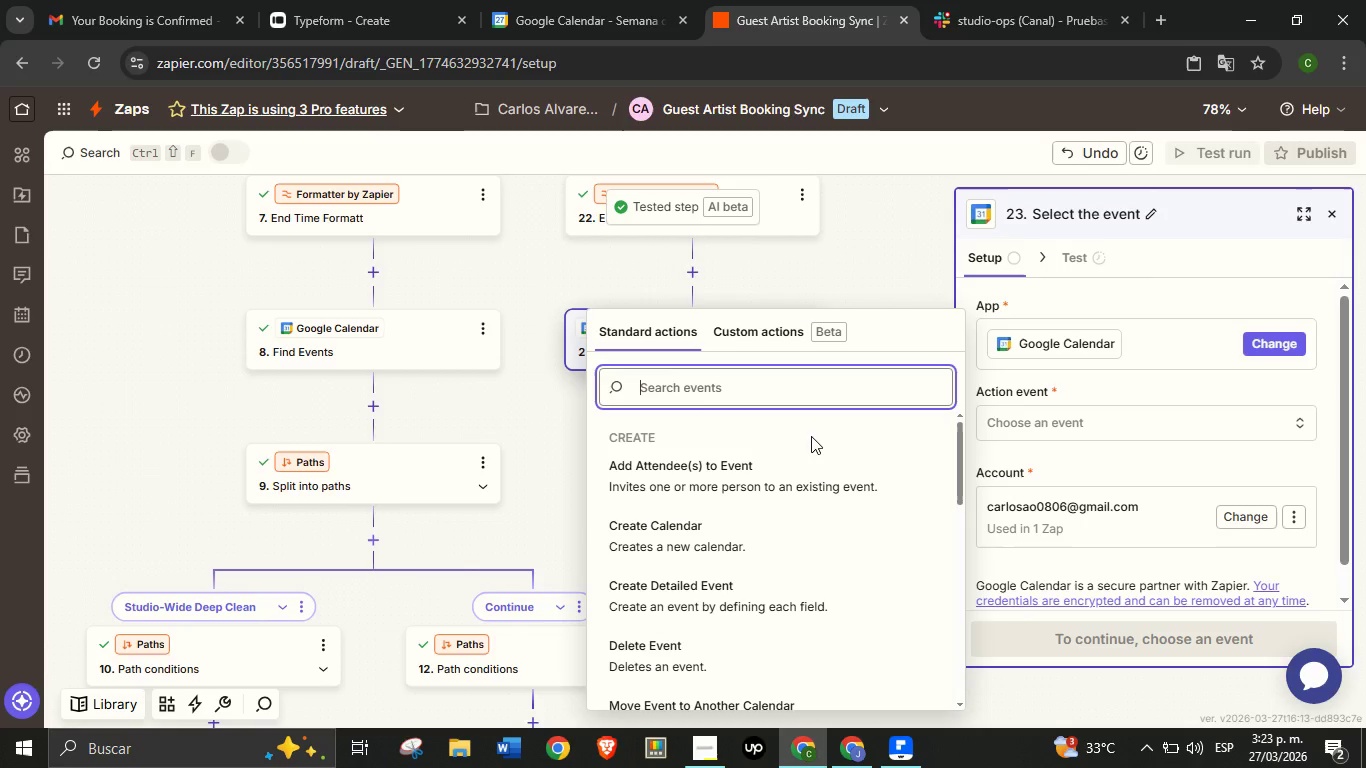 
type(eve)
 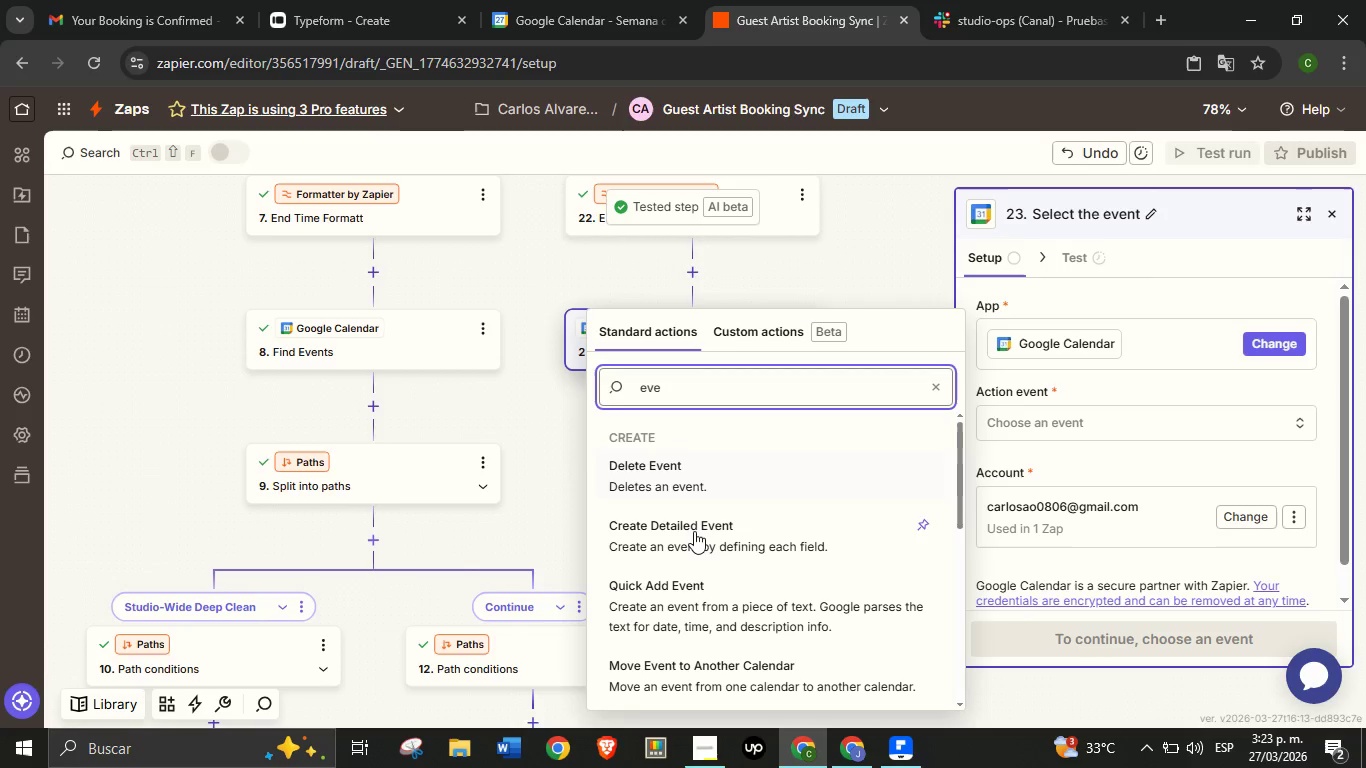 
left_click([689, 538])
 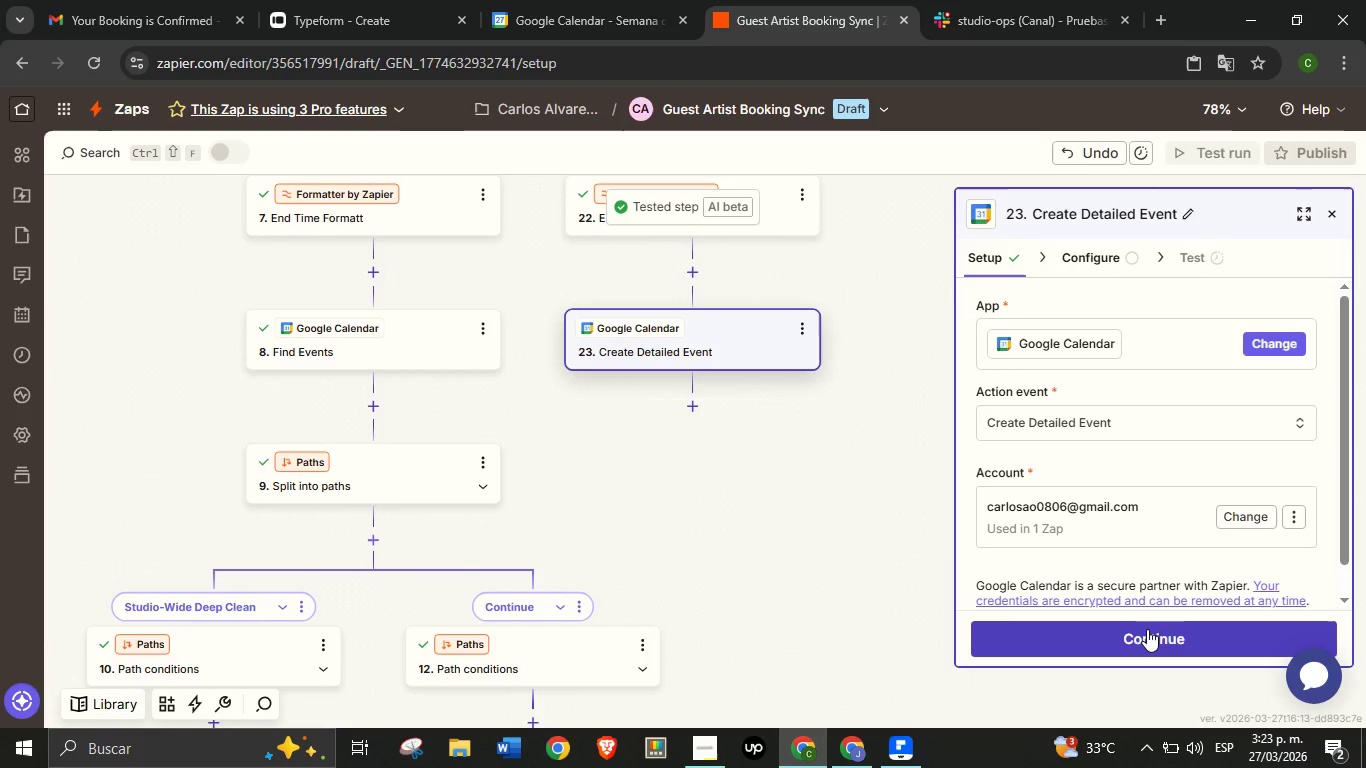 
left_click([1147, 635])
 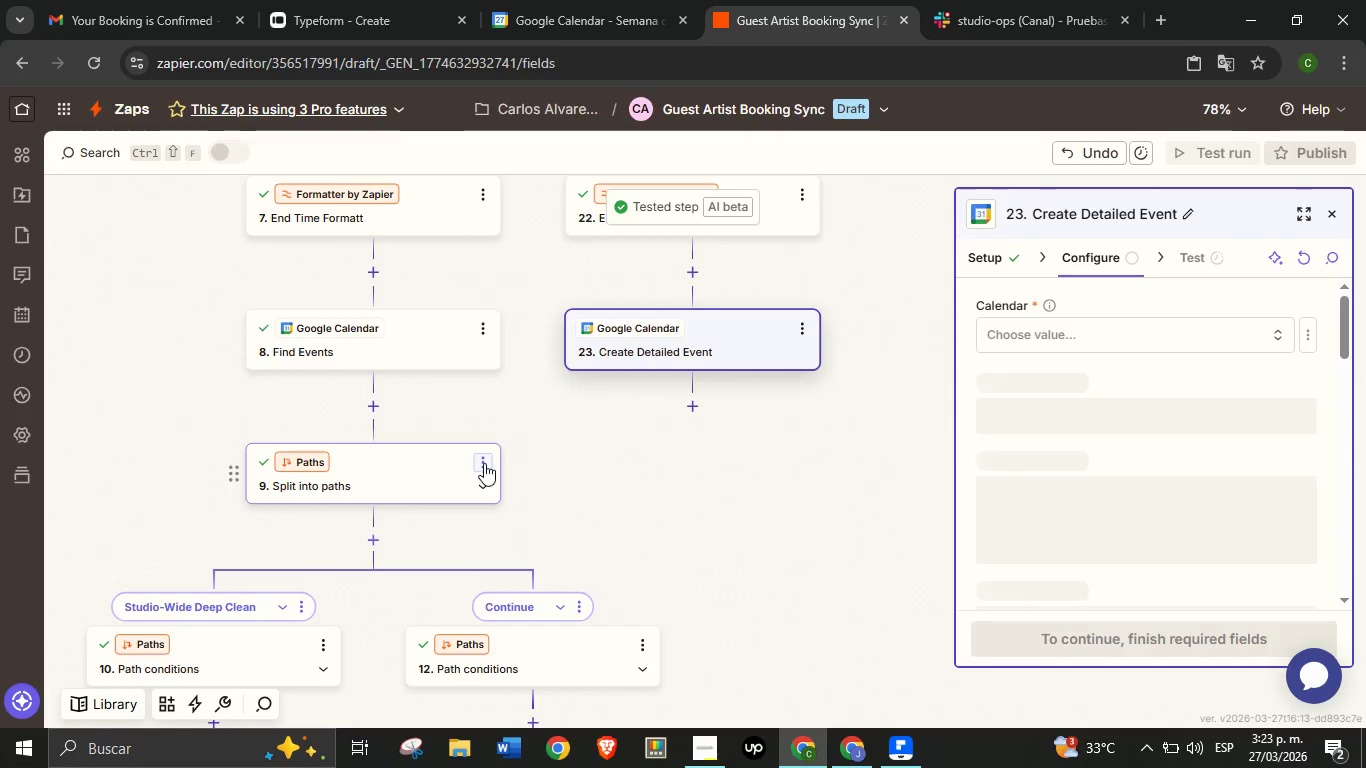 
wait(5.06)
 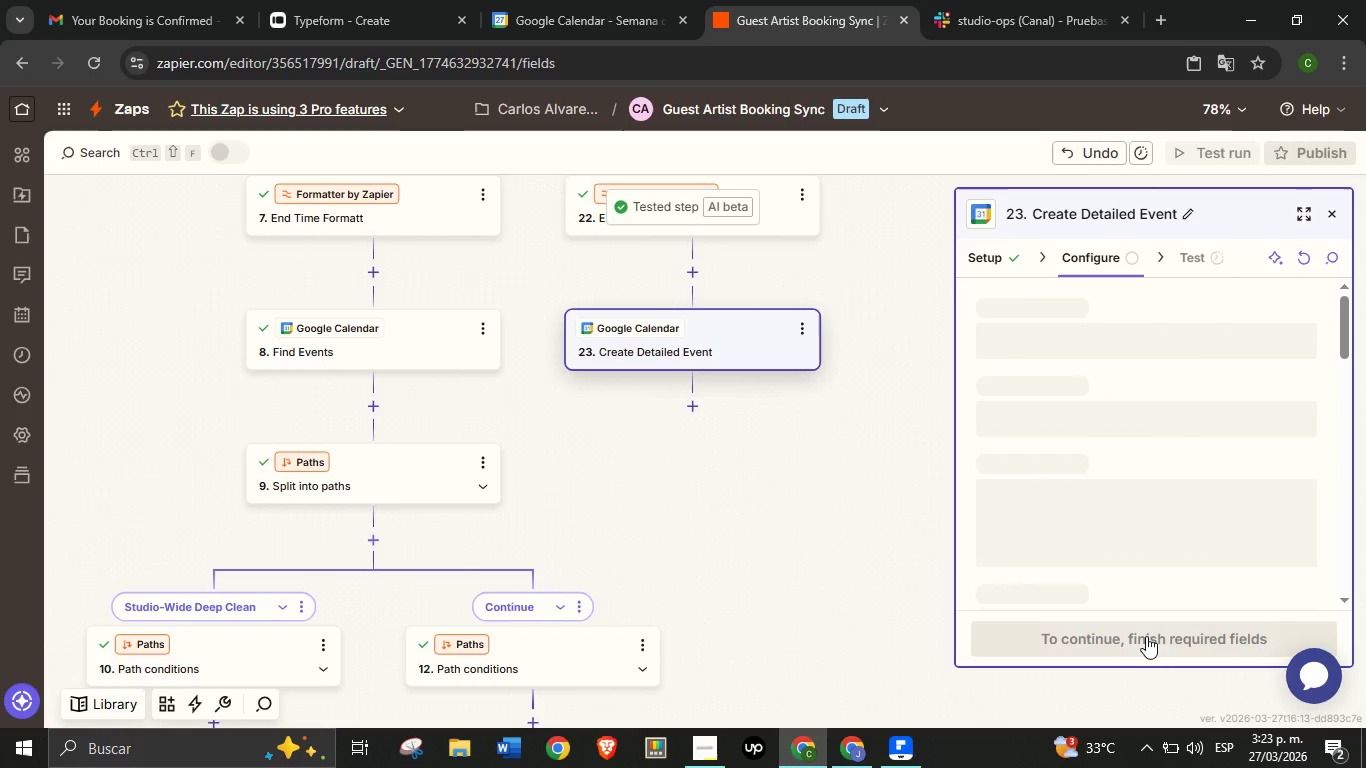 
left_click_drag(start_coordinate=[770, 526], to_coordinate=[764, 490])
 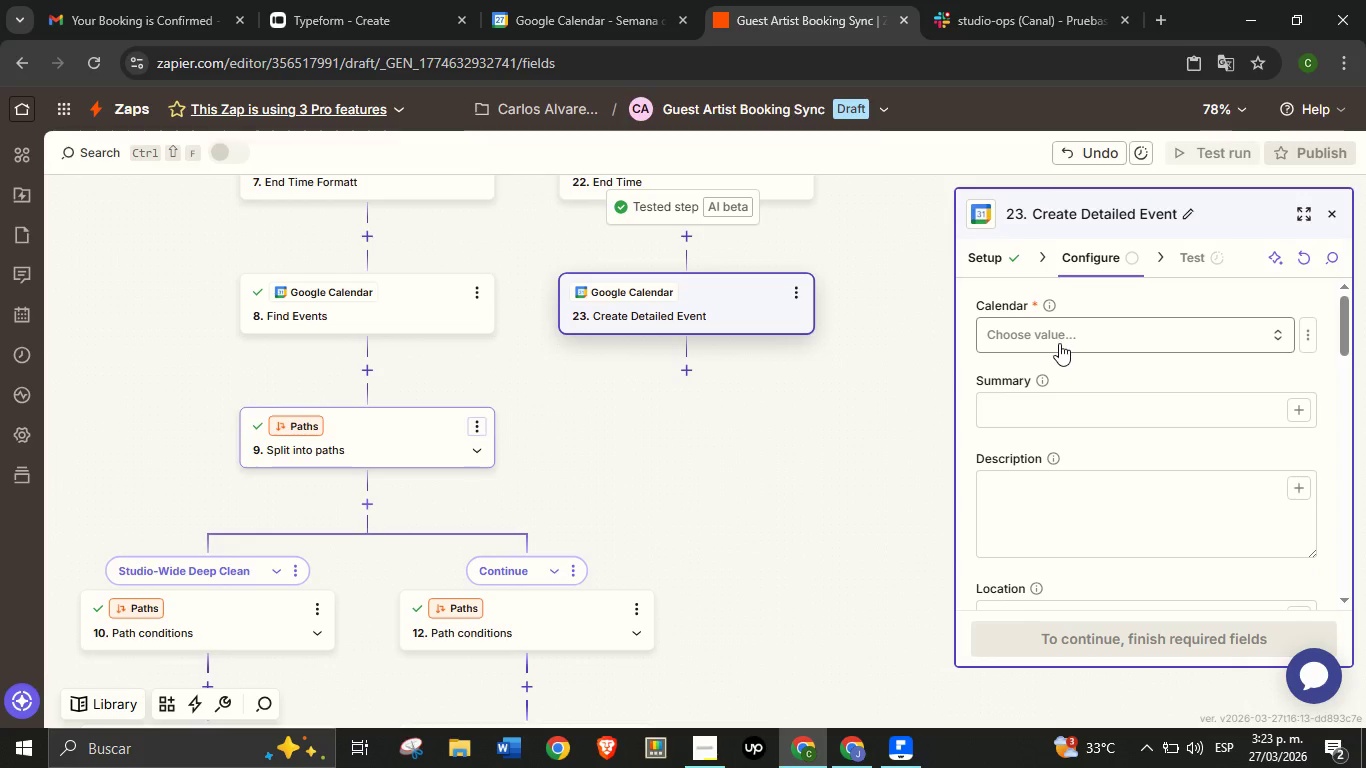 
left_click([1059, 343])
 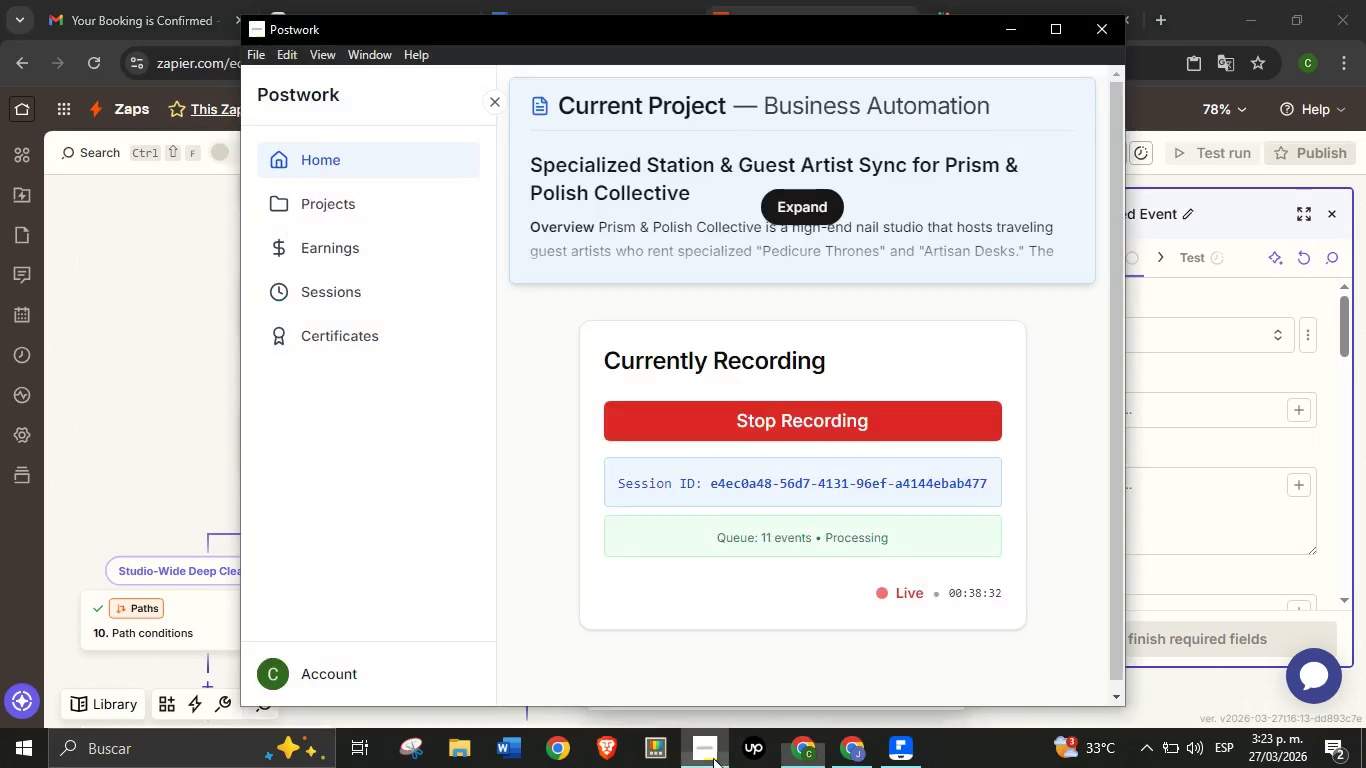 
left_click([713, 758])
 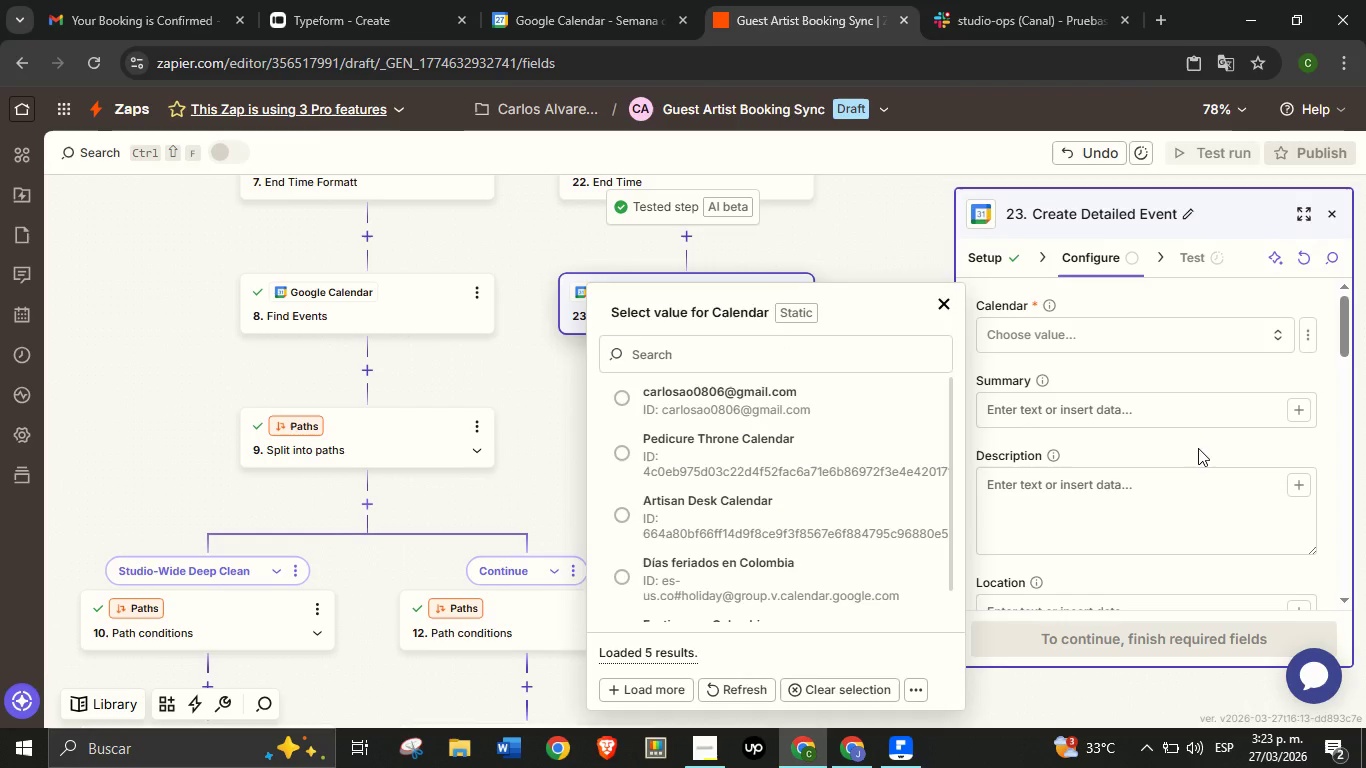 
left_click([1198, 448])
 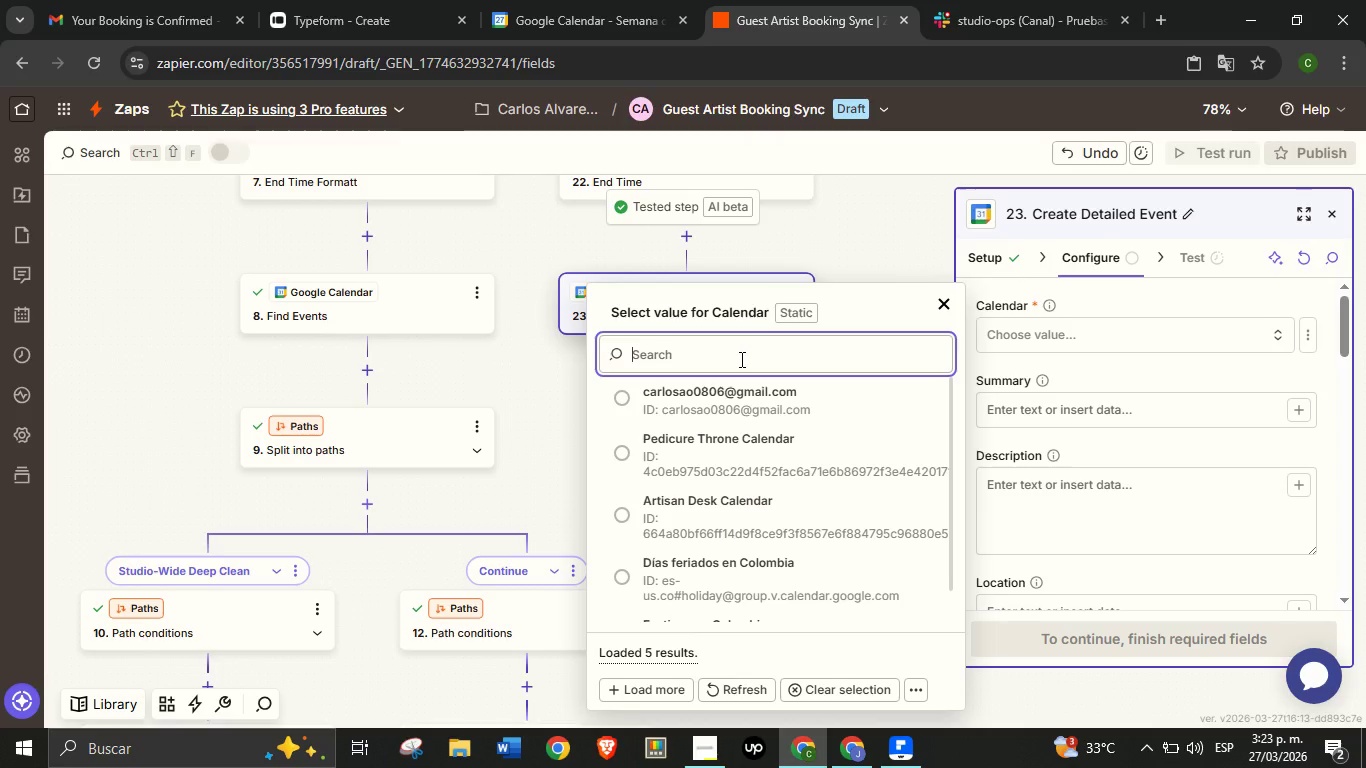 
wait(8.89)
 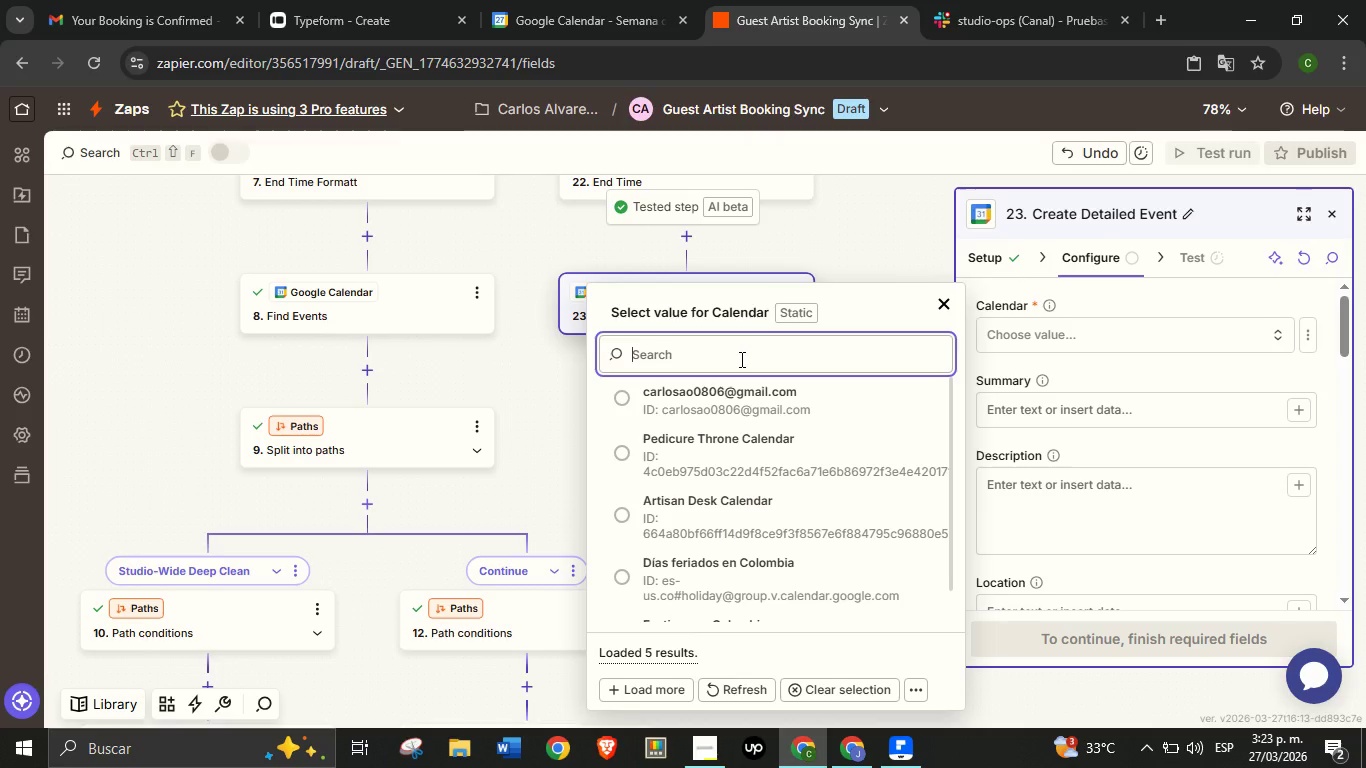 
left_click([756, 445])
 